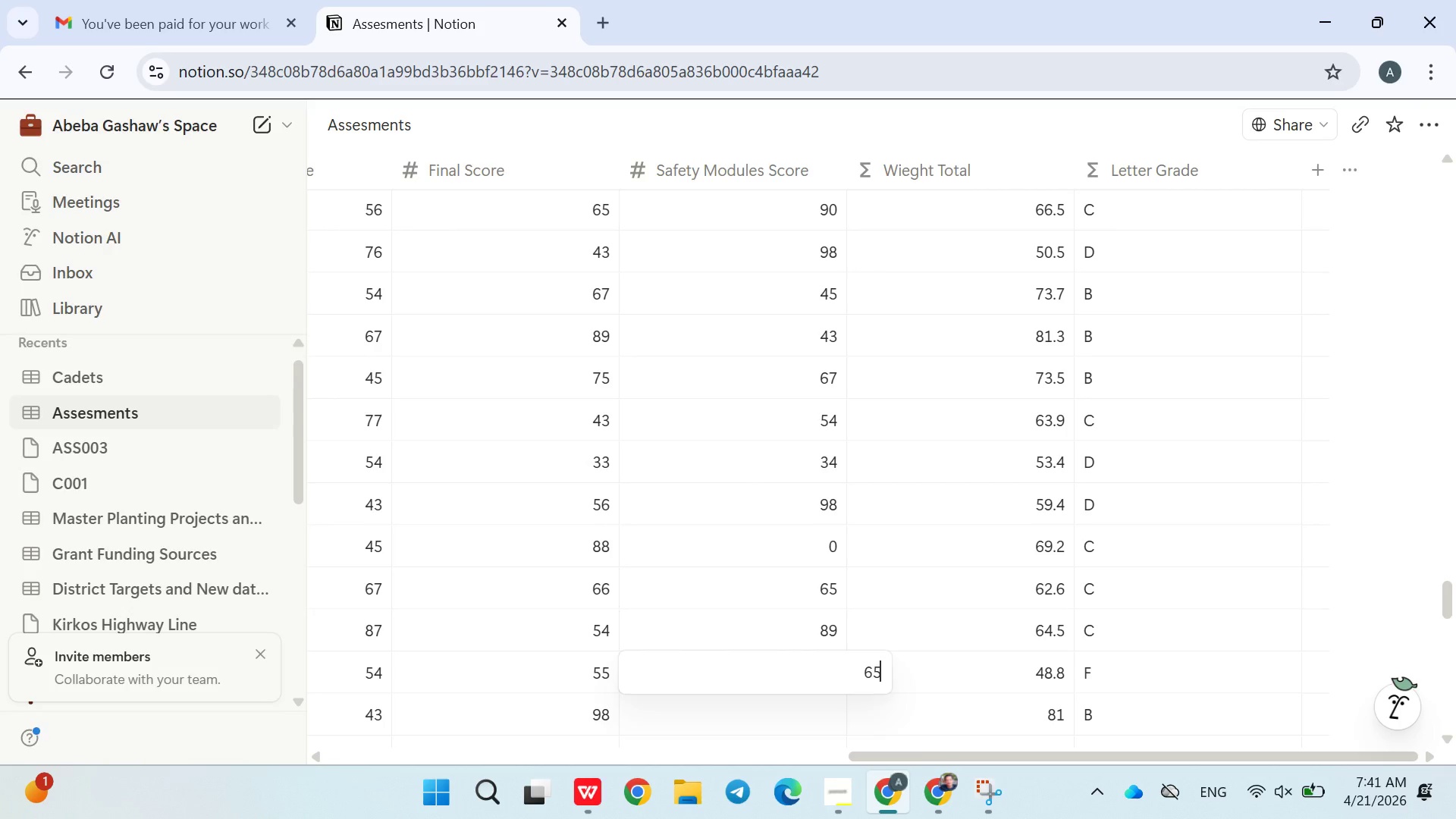 
key(Enter)
 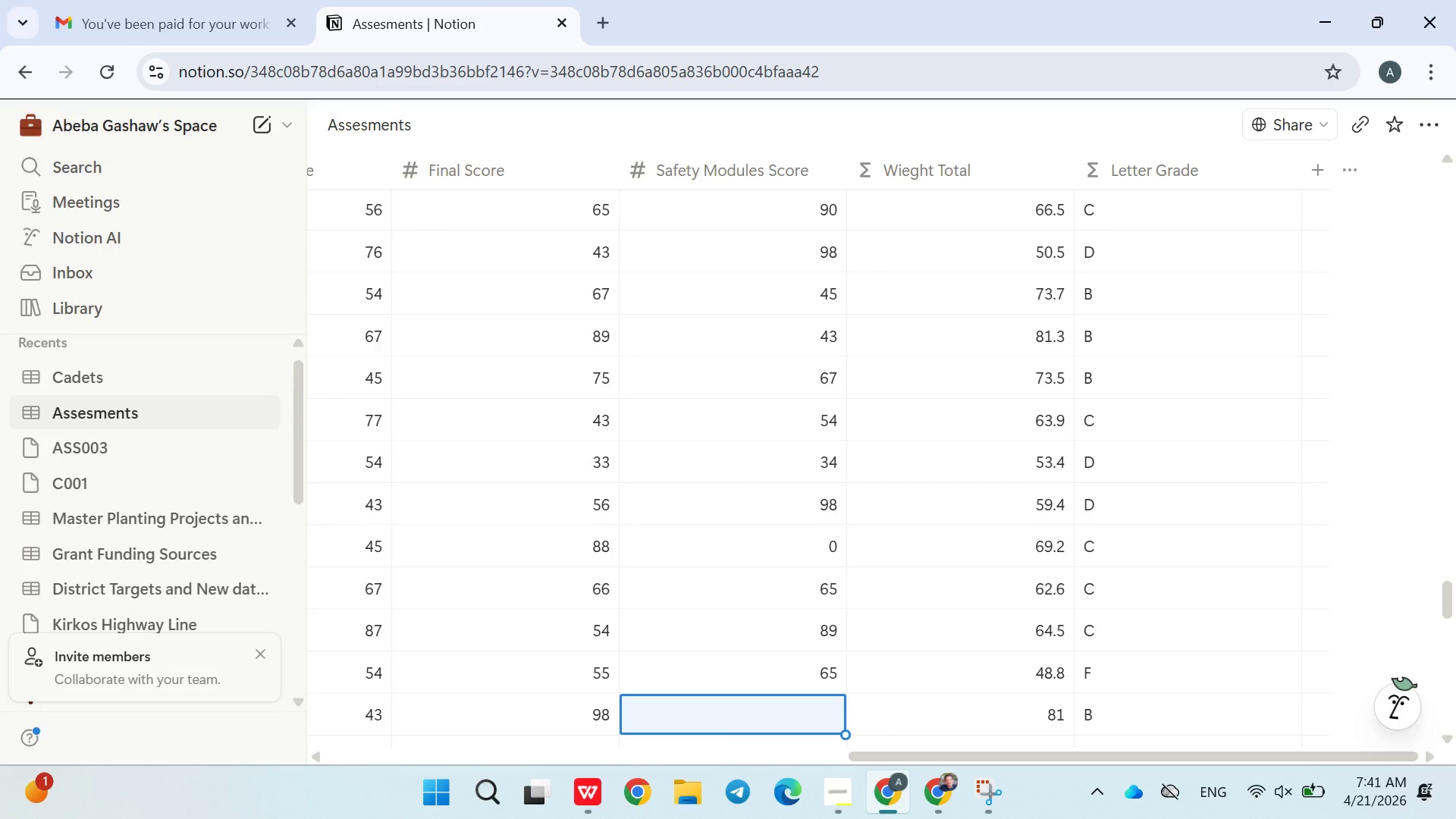 
type(54)
 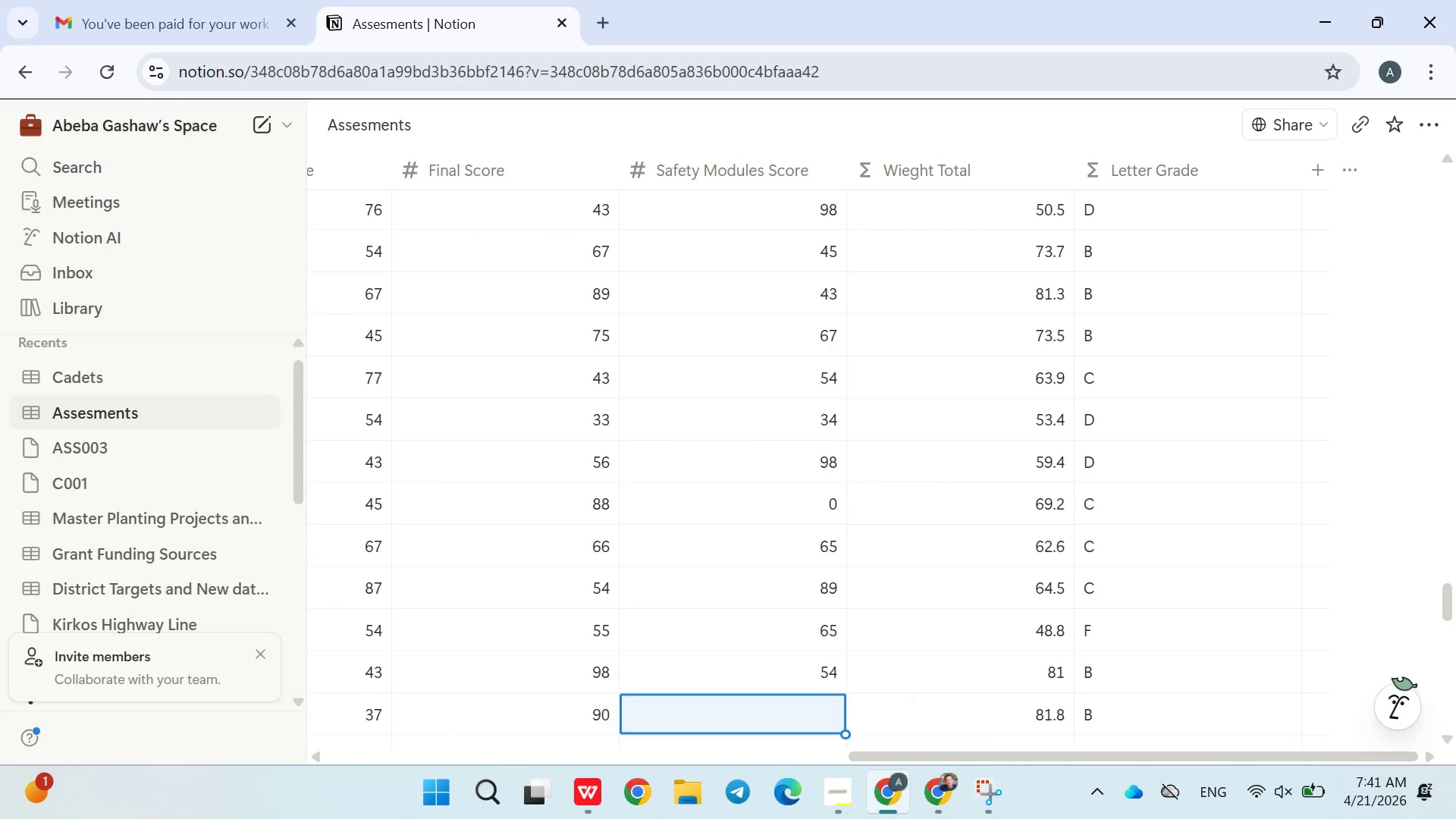 
key(Enter)
 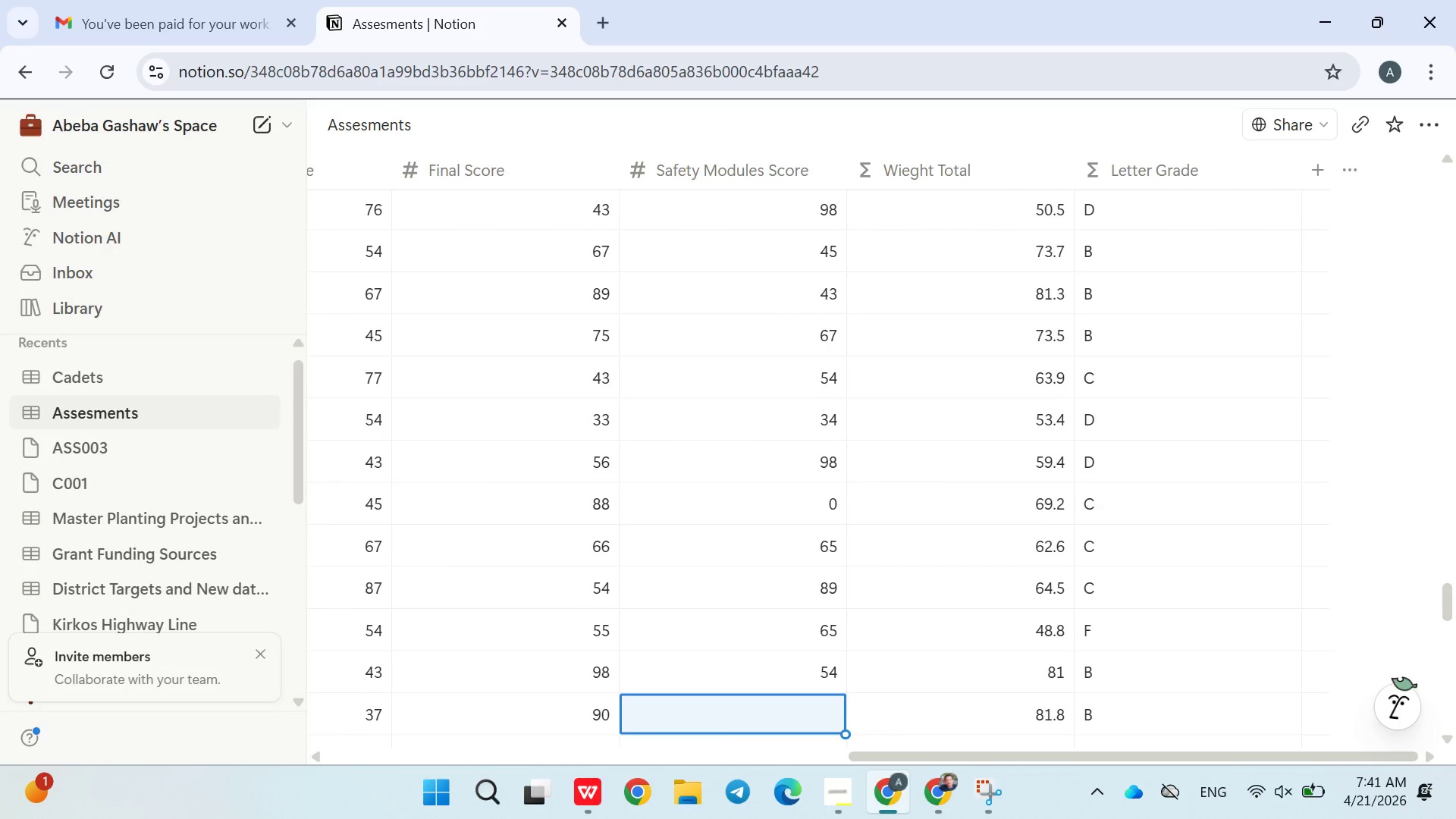 
type(44)
 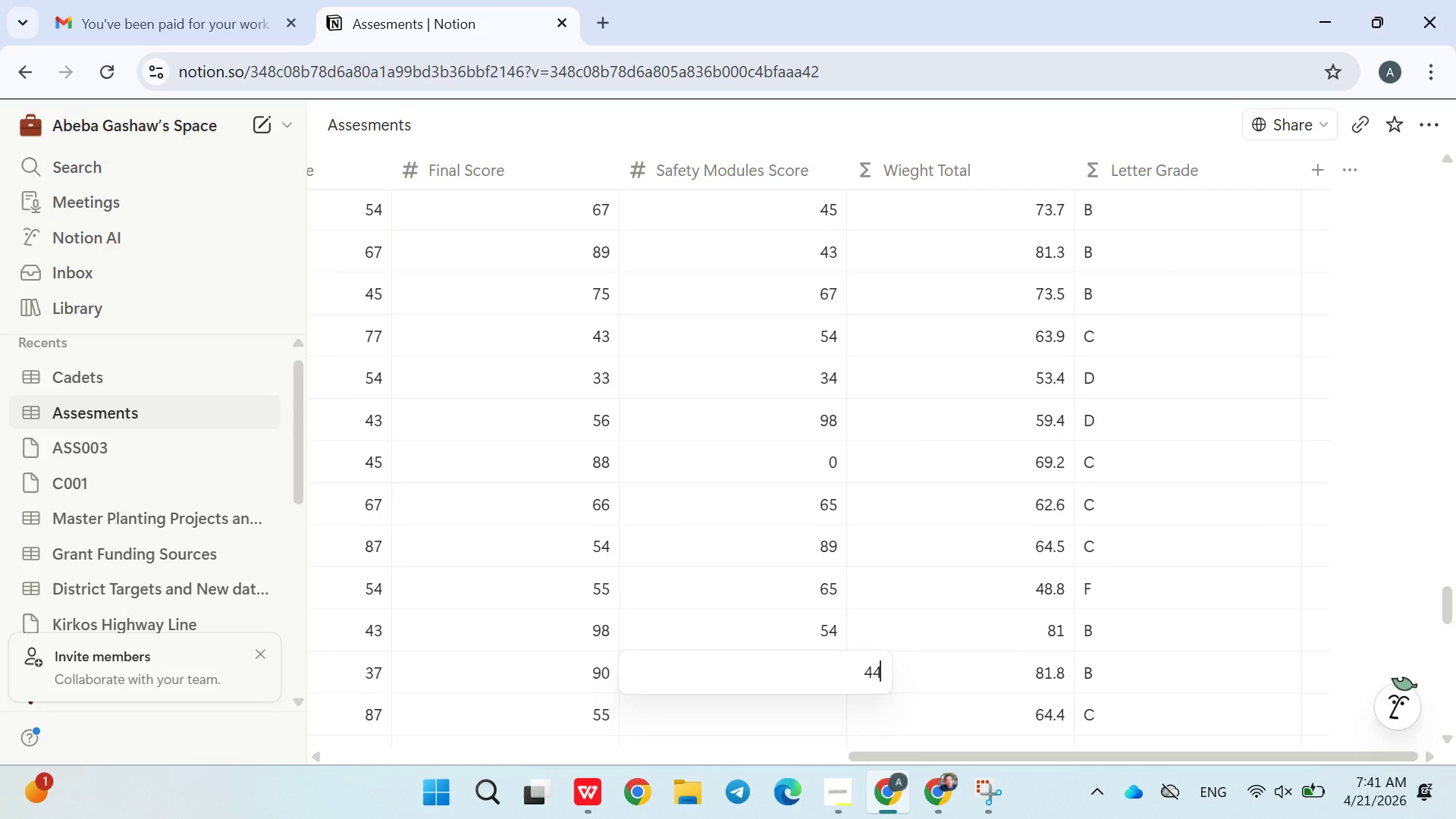 
key(Enter)
 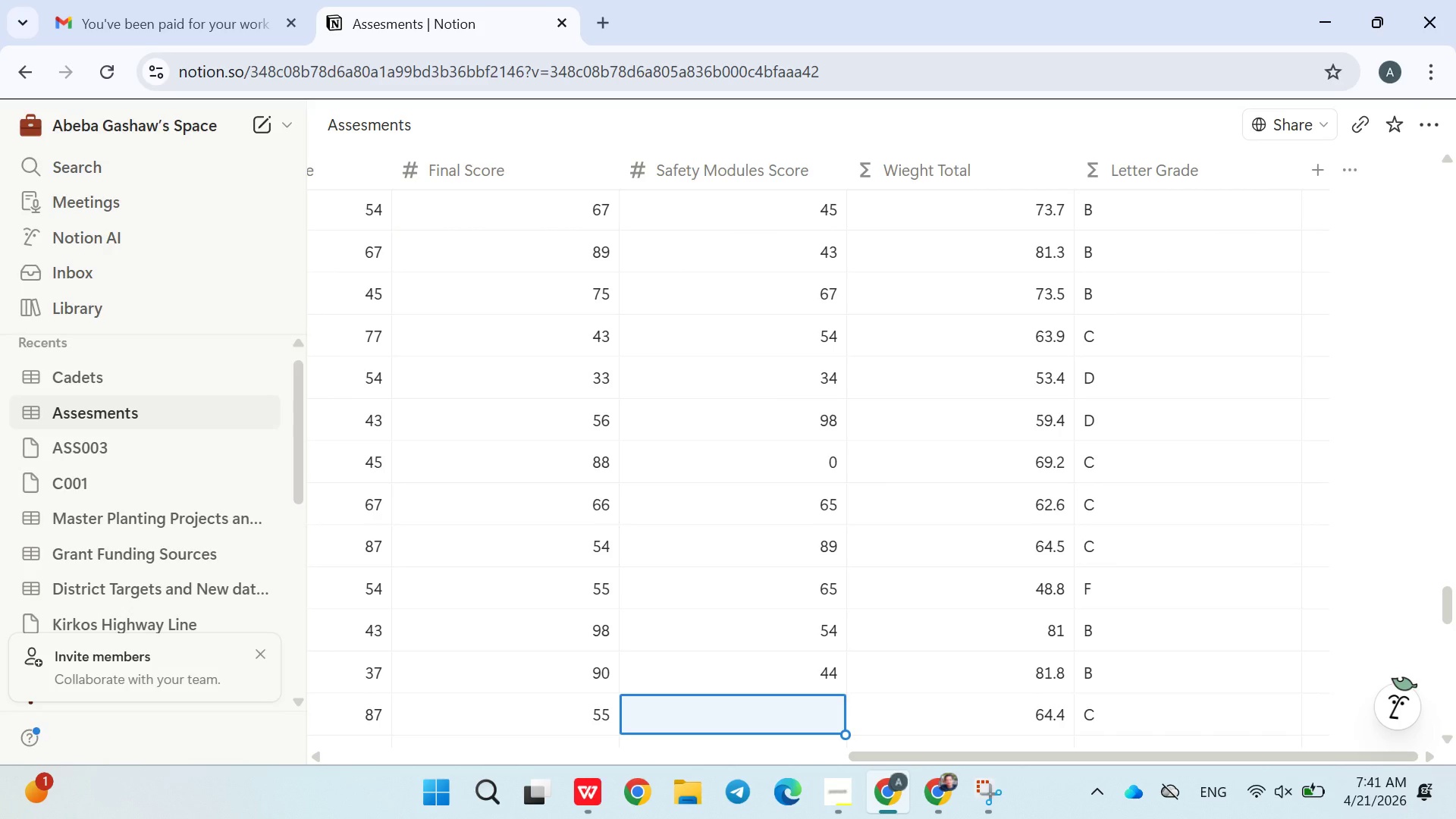 
type(25)
 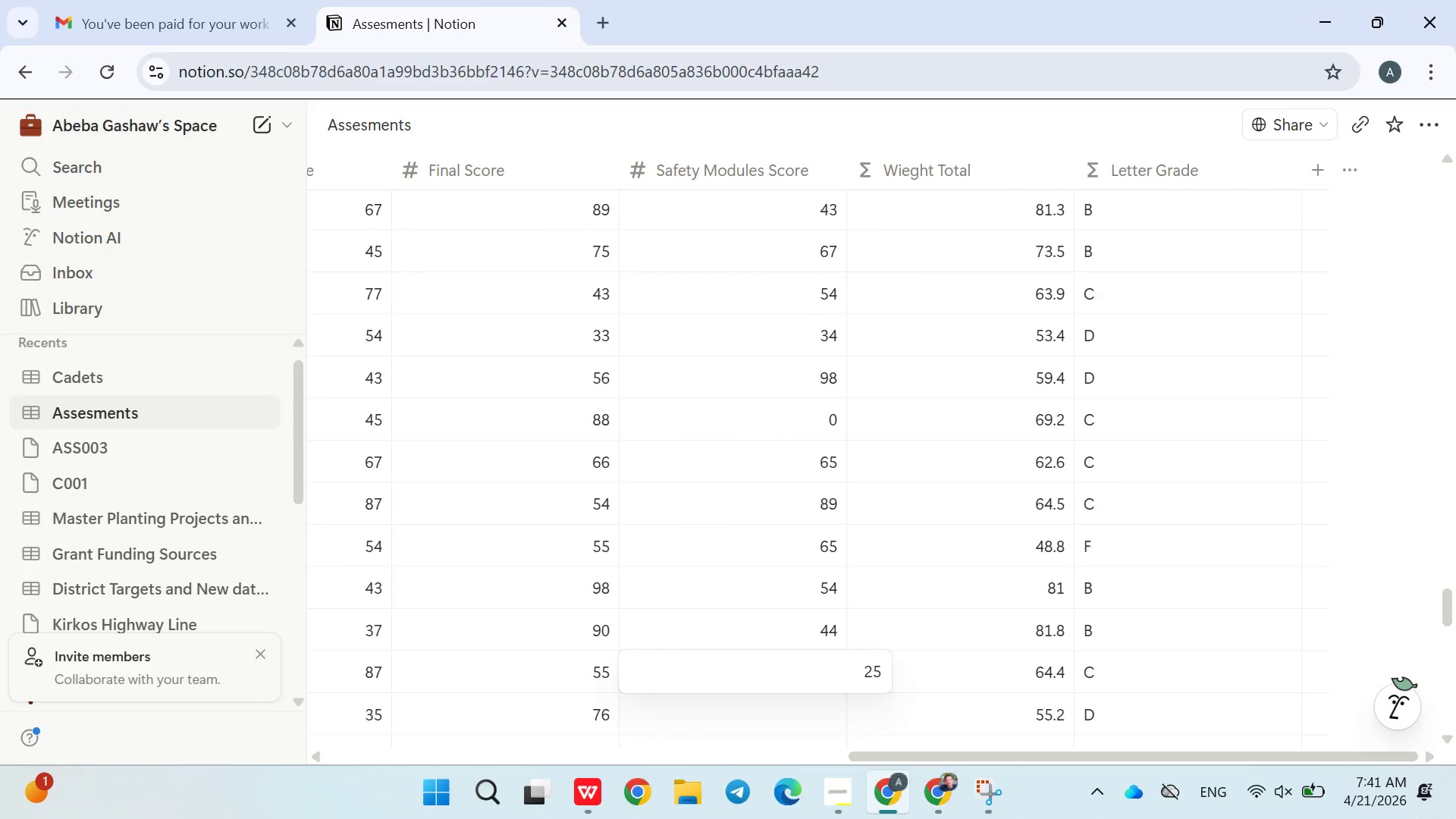 
key(Enter)
 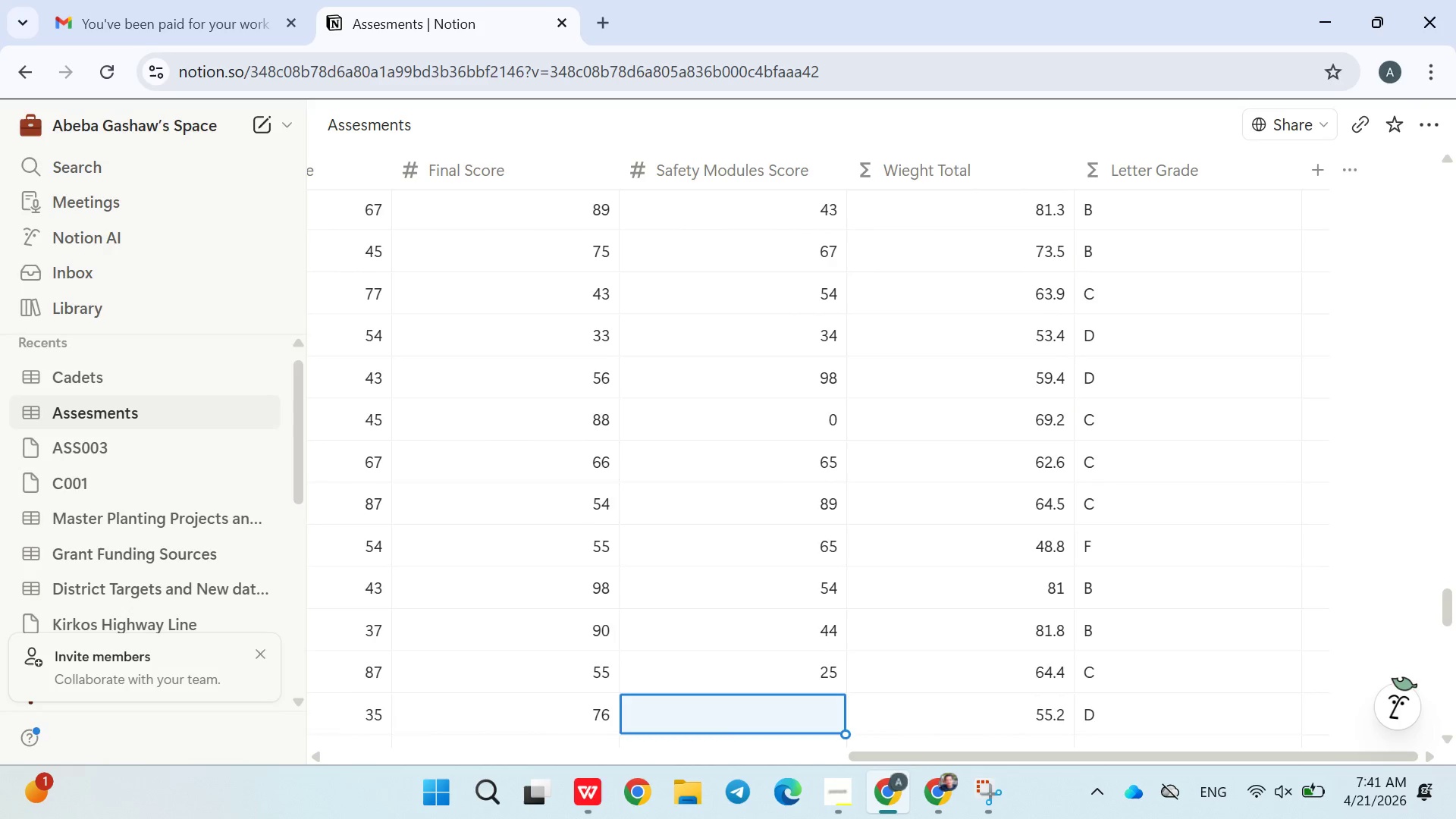 
type(78)
 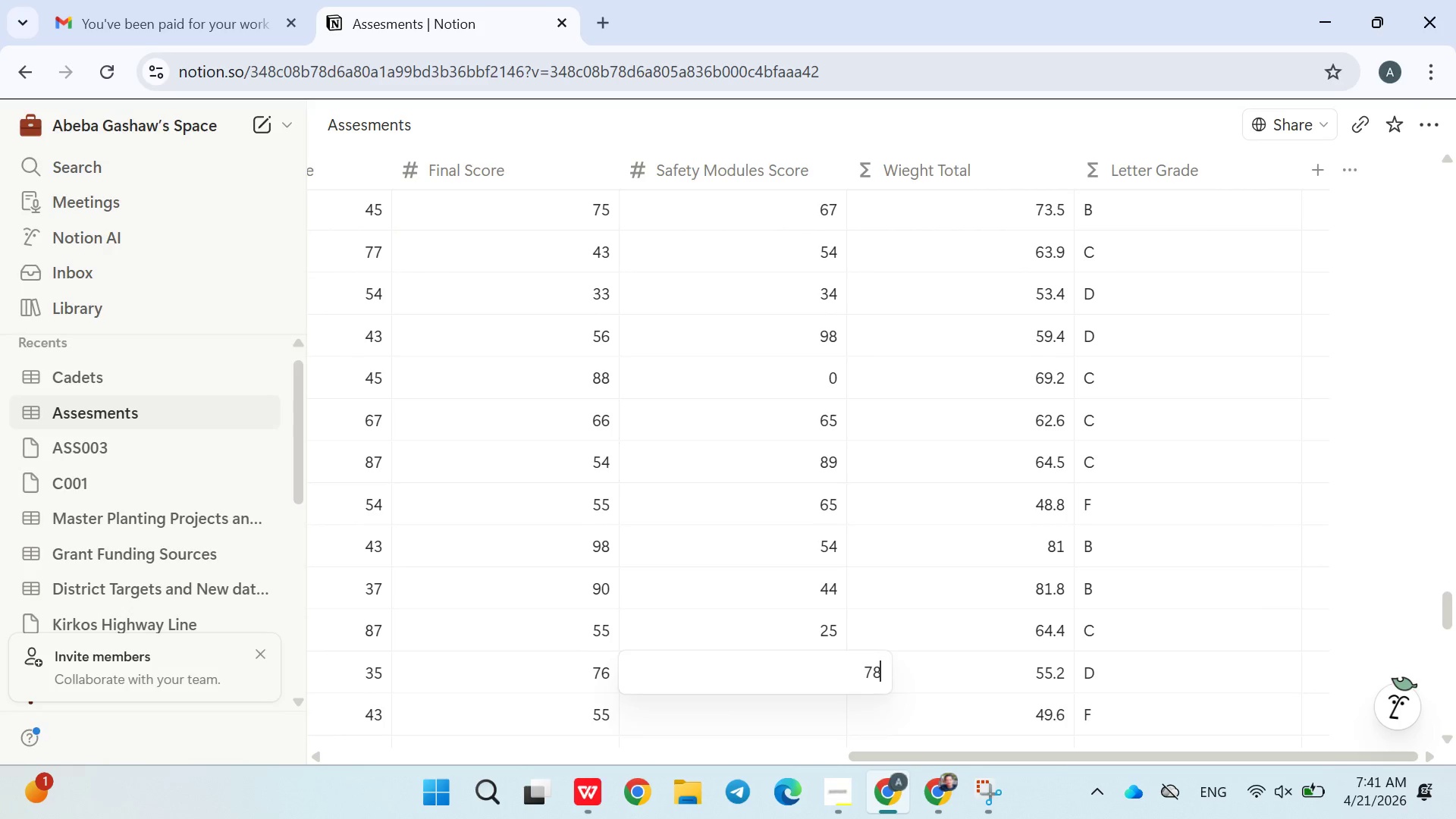 
key(Enter)
 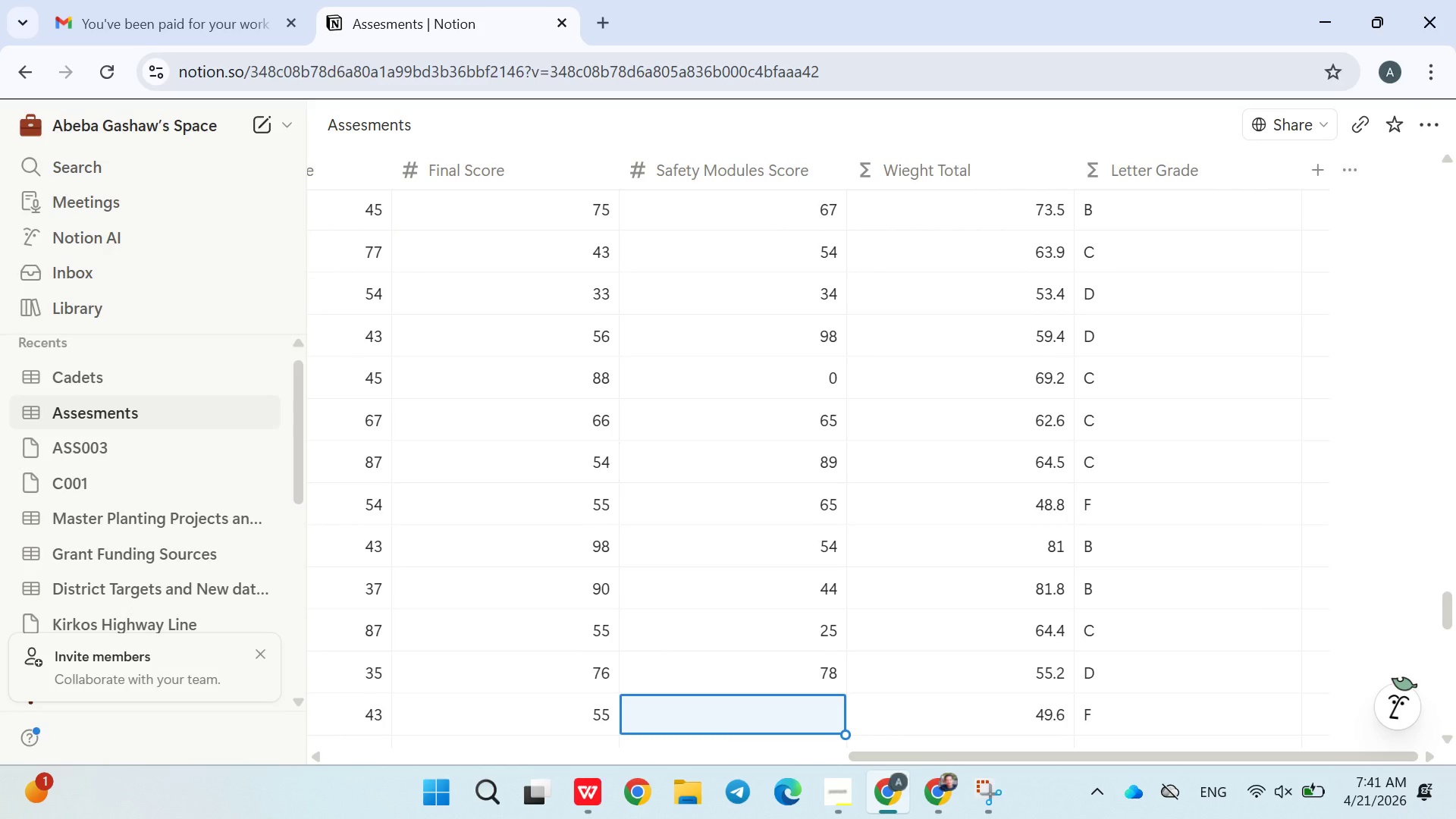 
type(78)
 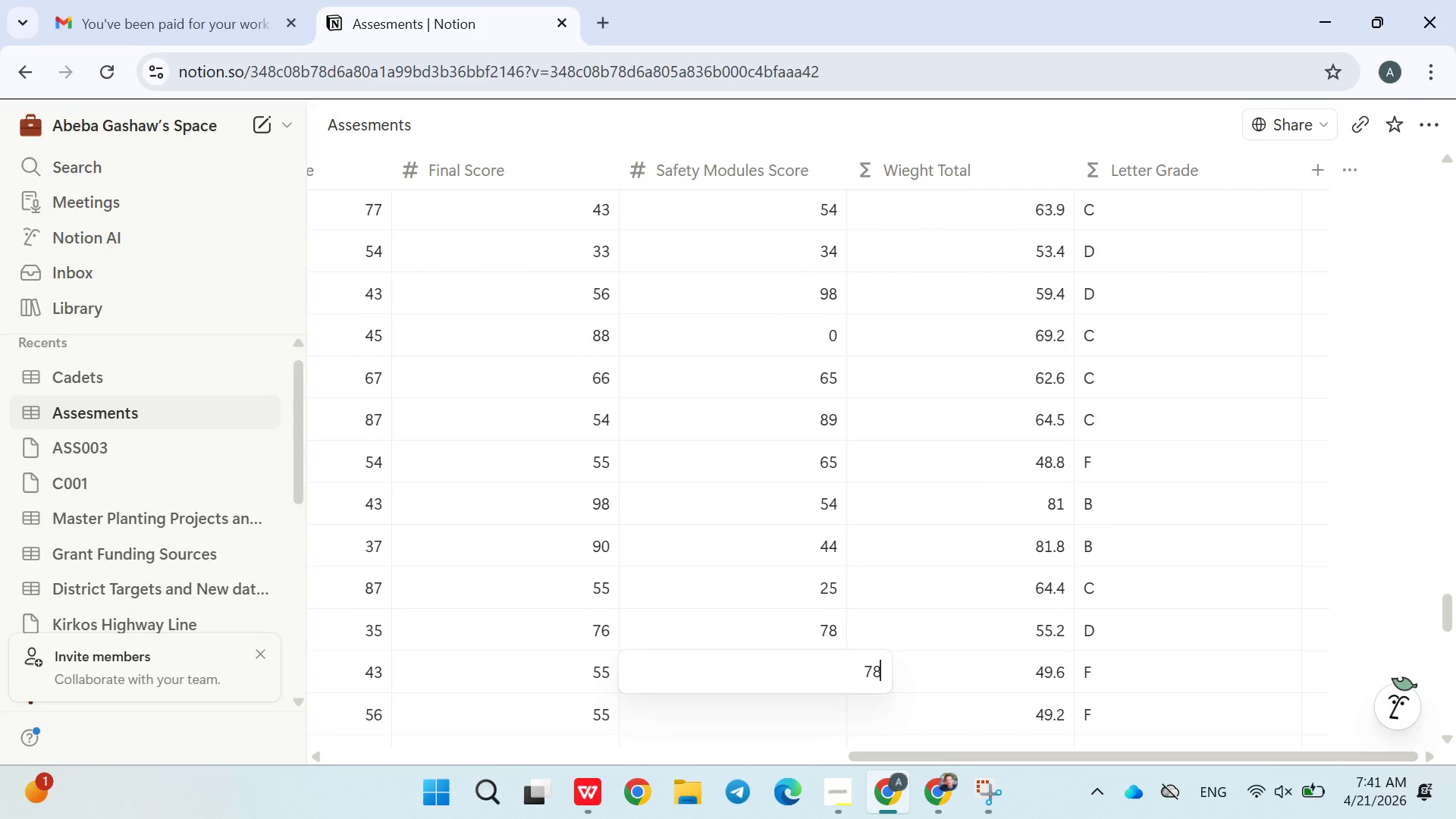 
key(Enter)
 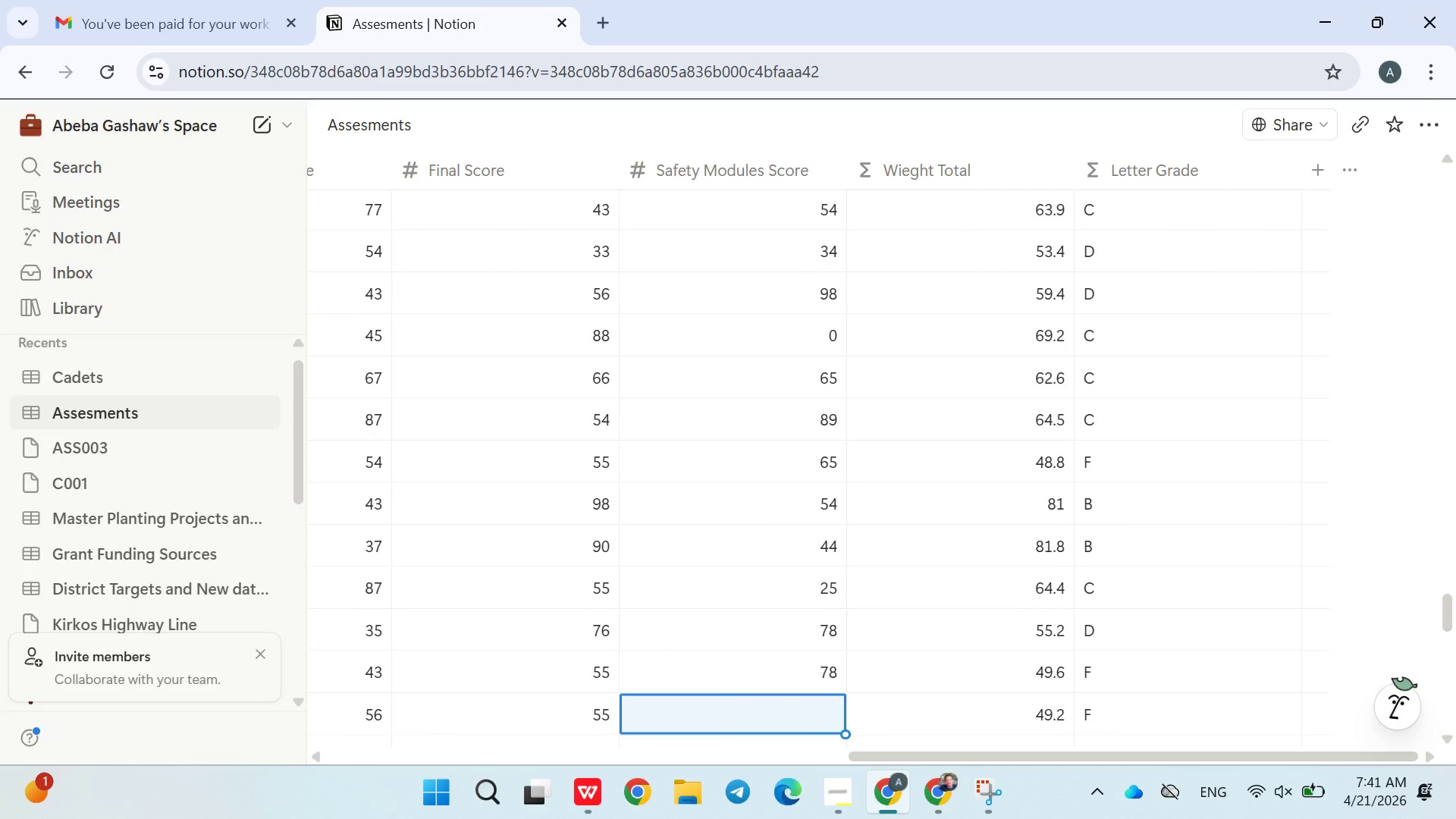 
type(74)
 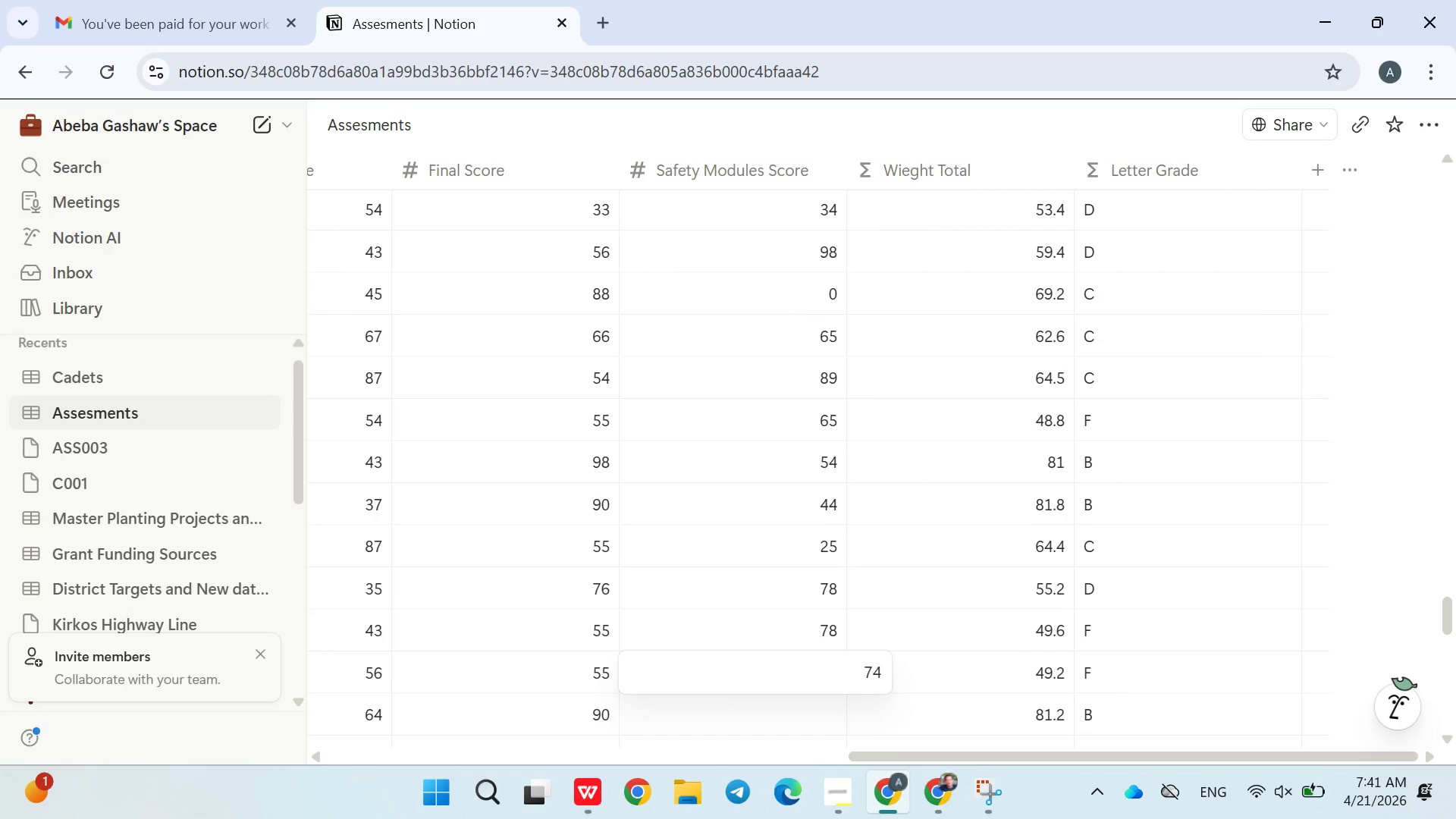 
key(Enter)
 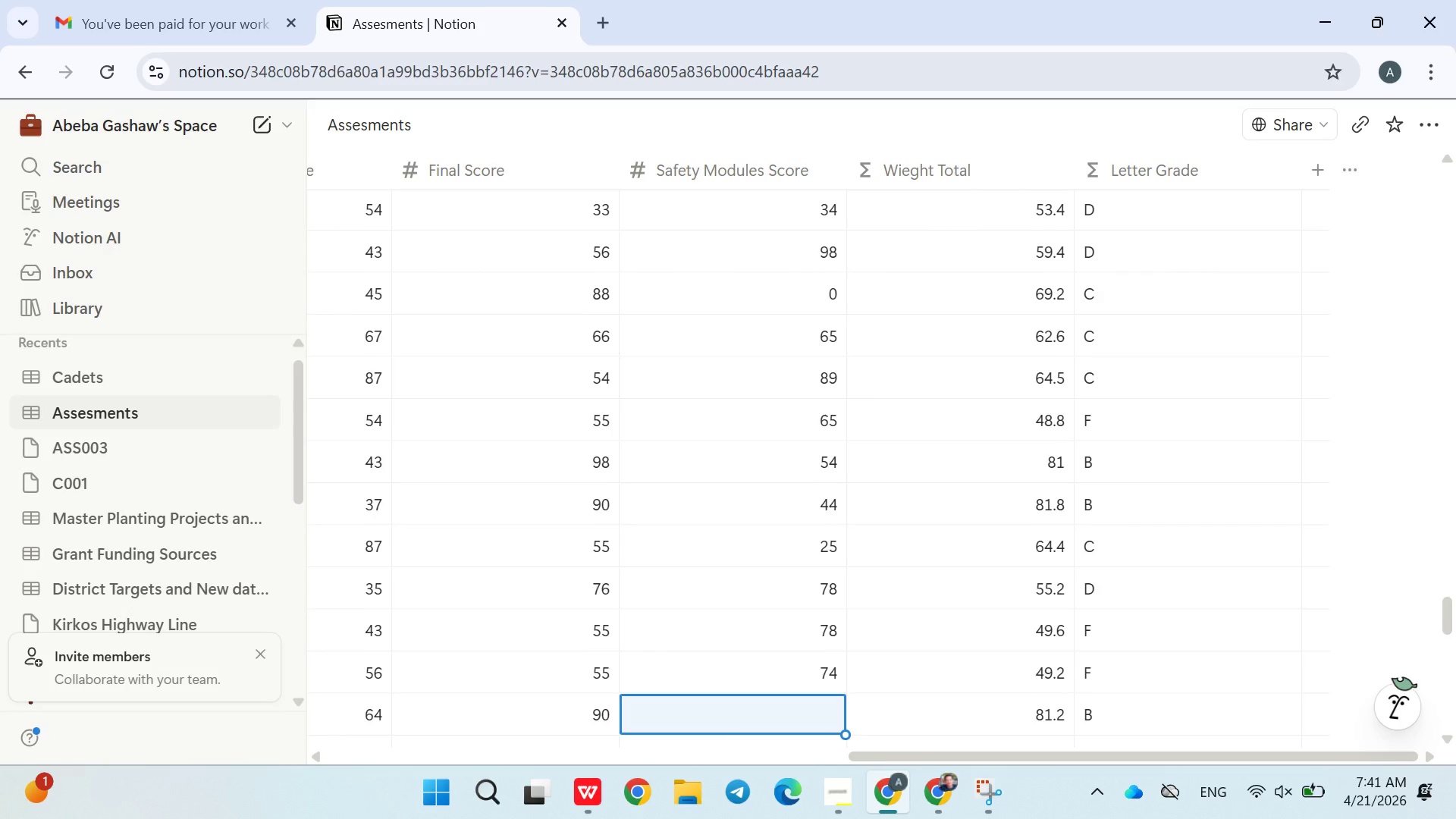 
type(65)
 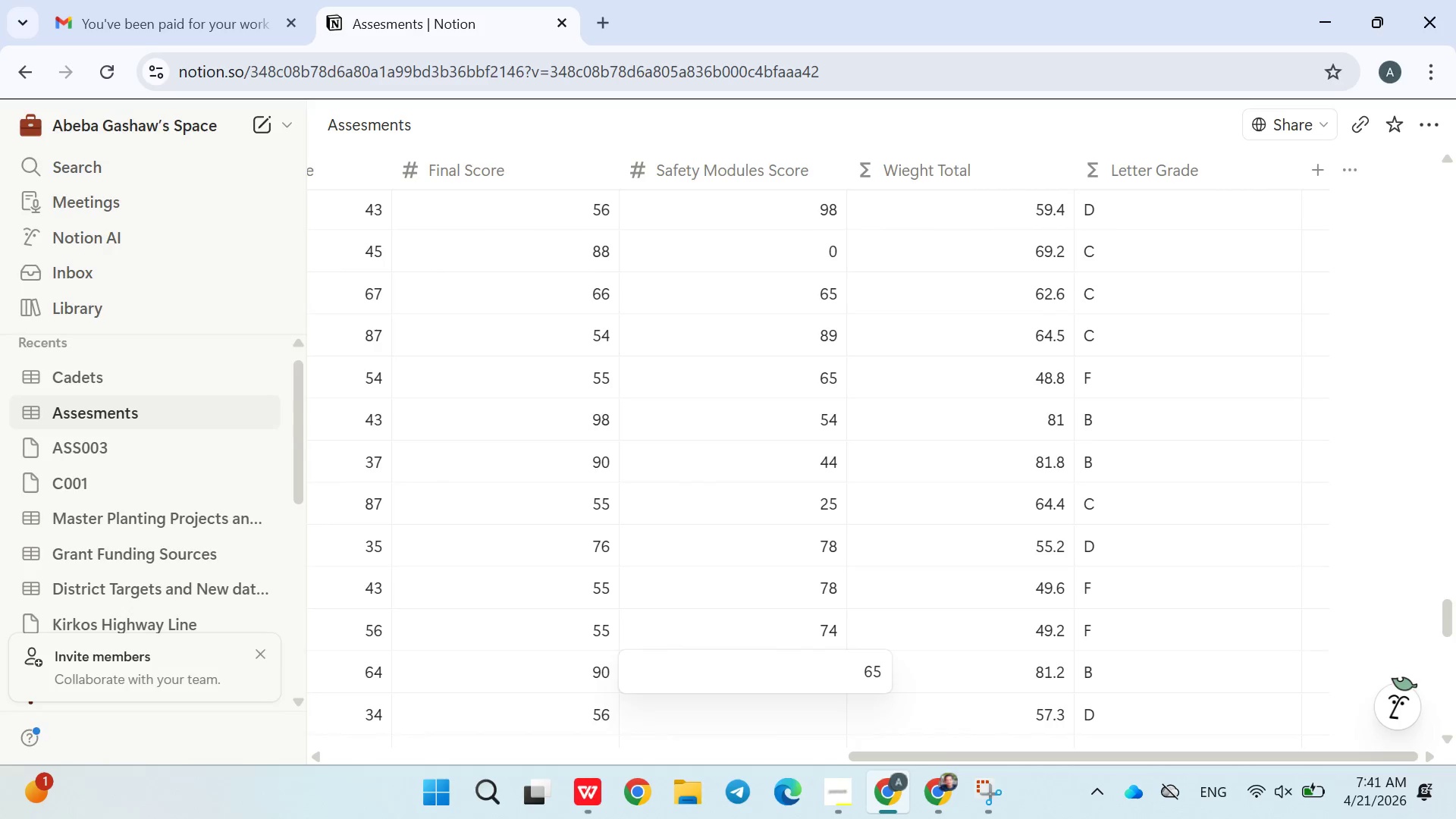 
key(Enter)
 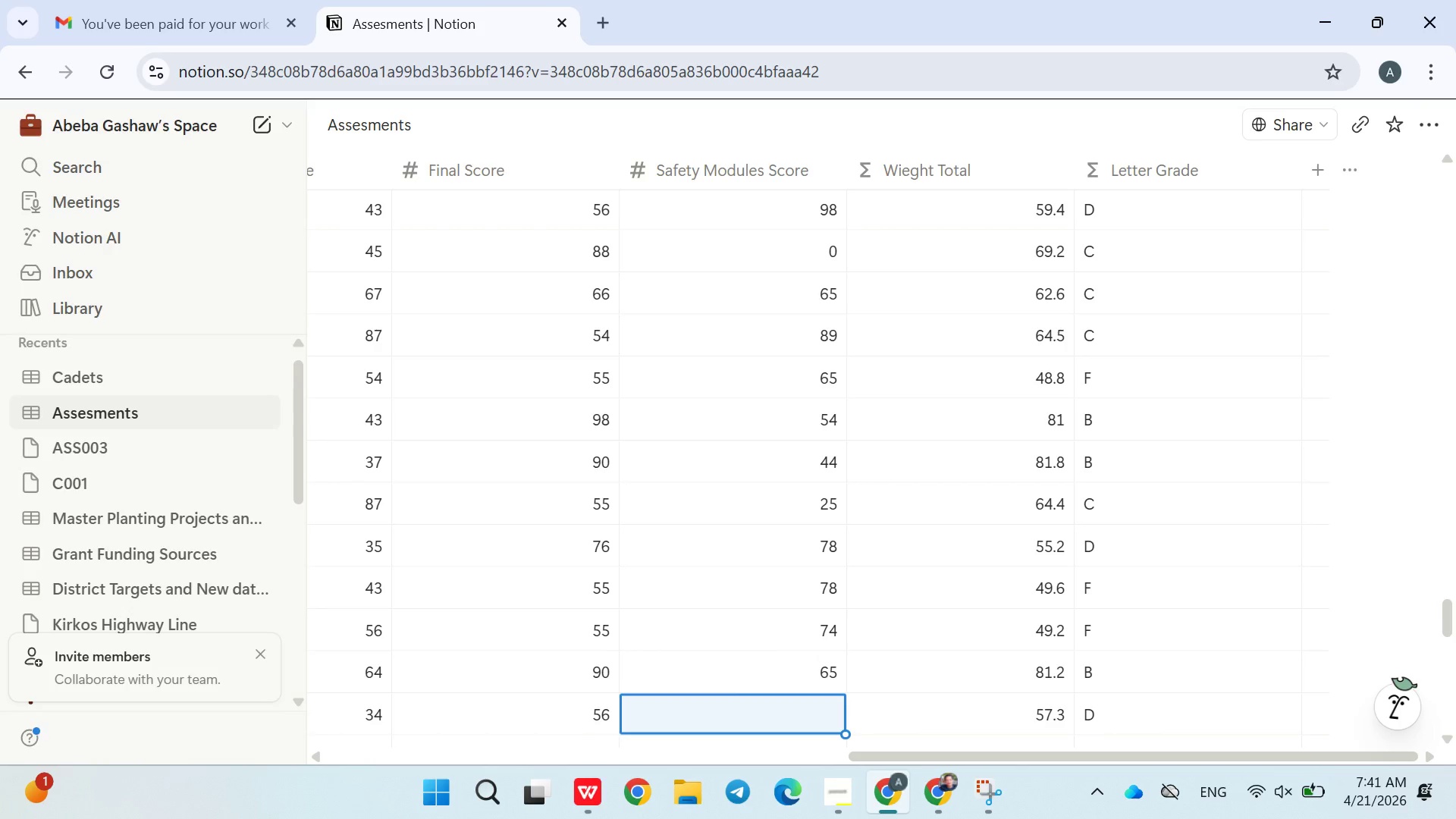 
type(87)
 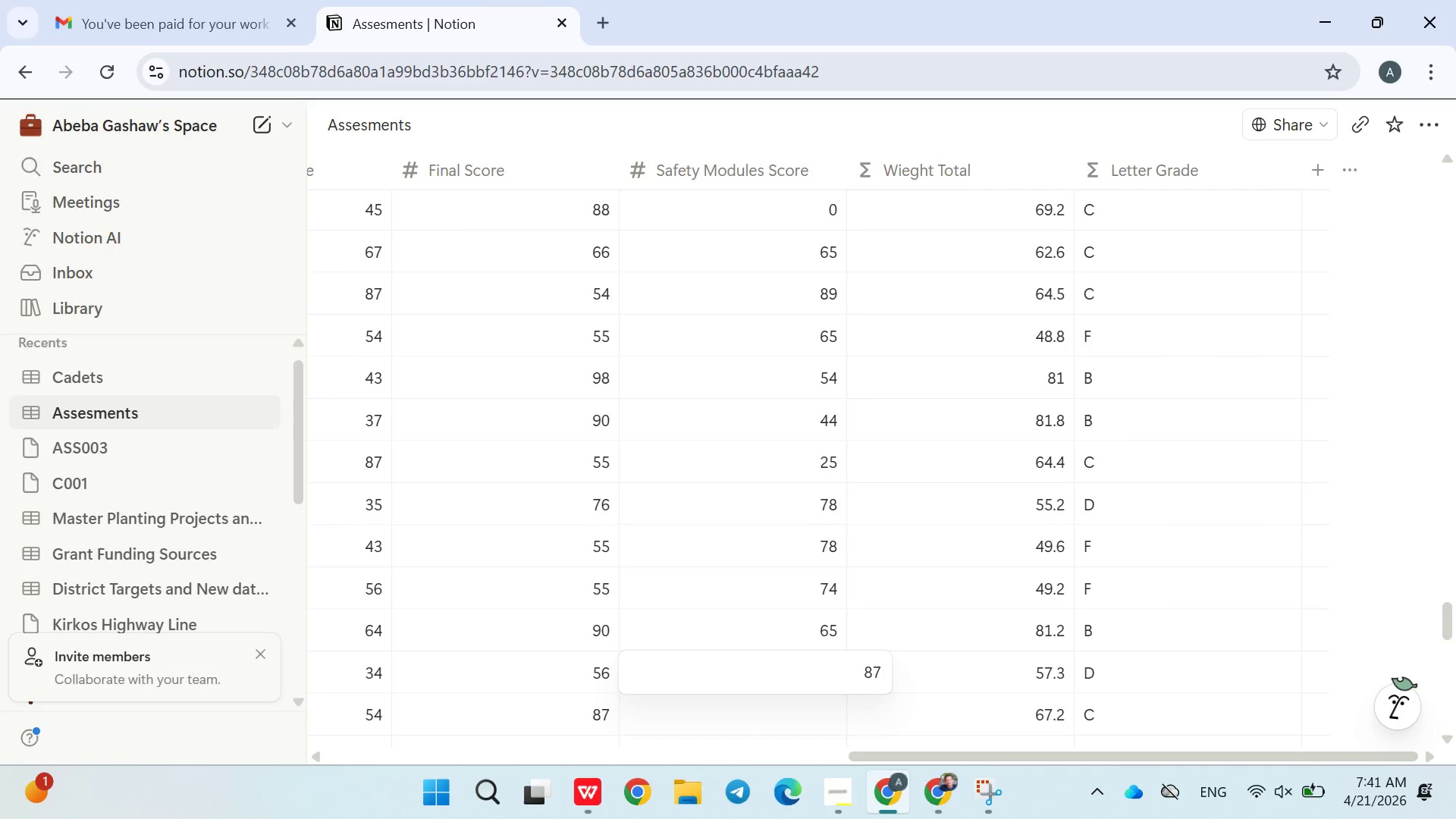 
key(Enter)
 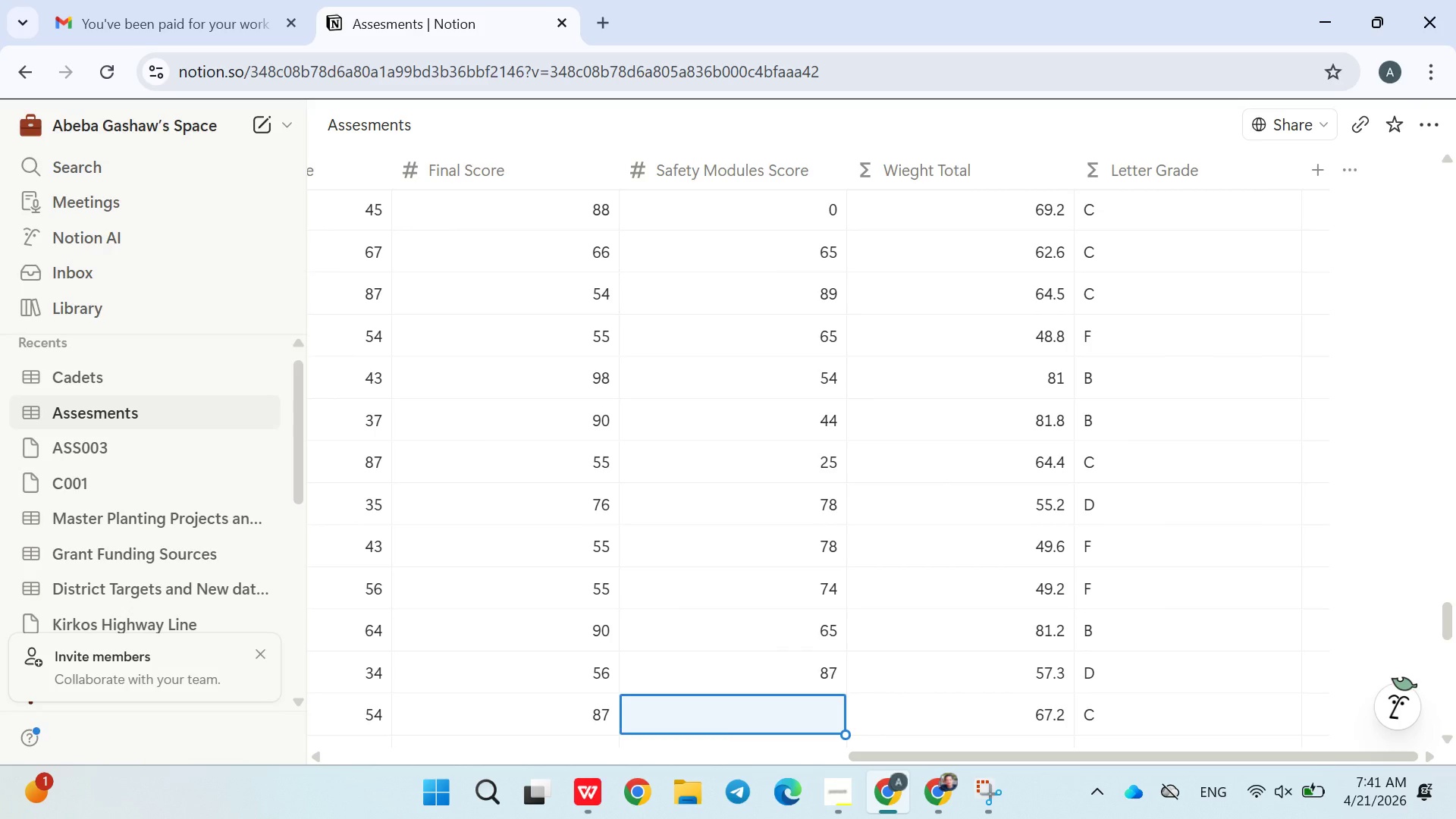 
type(457)
key(Backspace)
 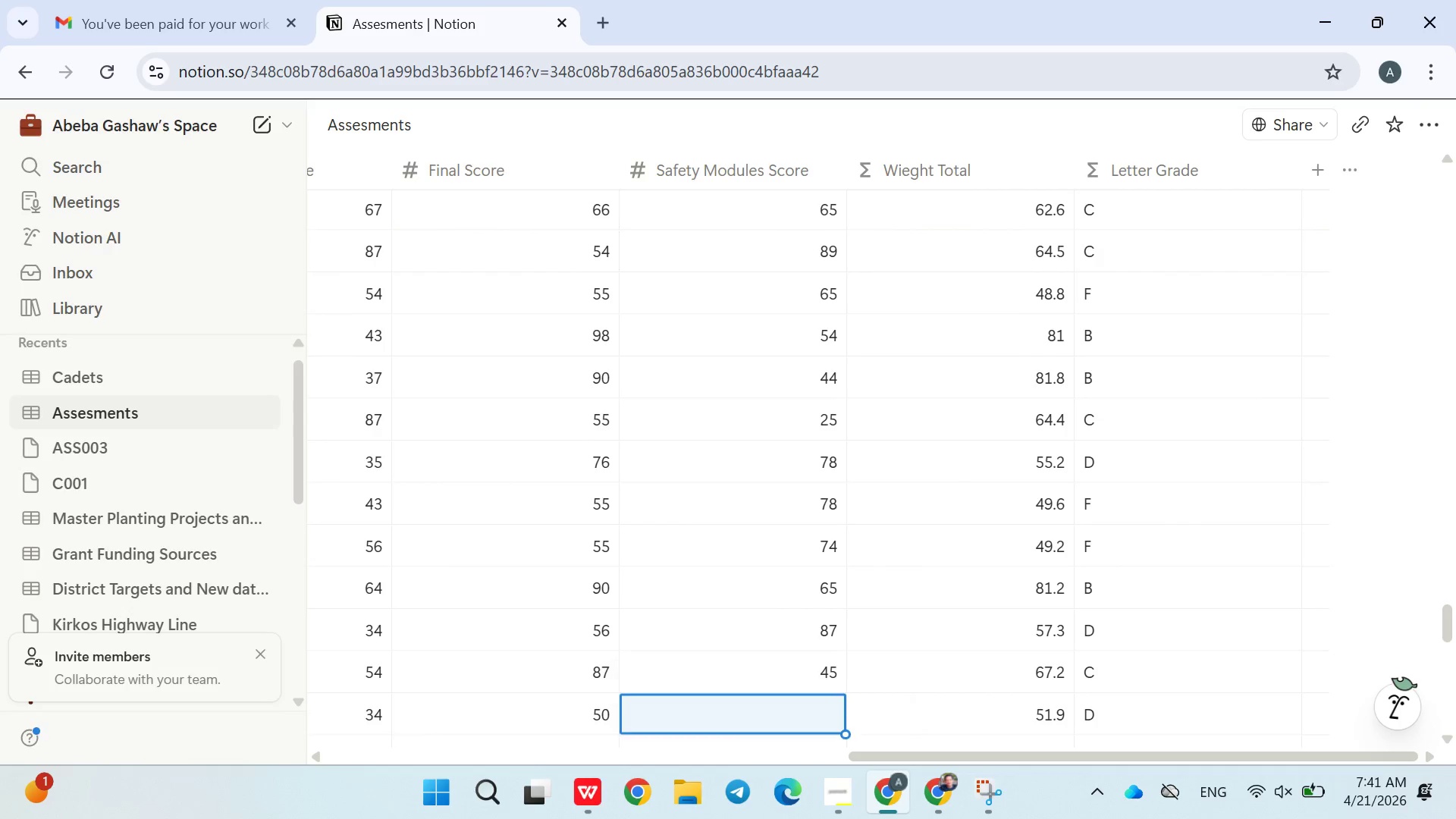 
key(Enter)
 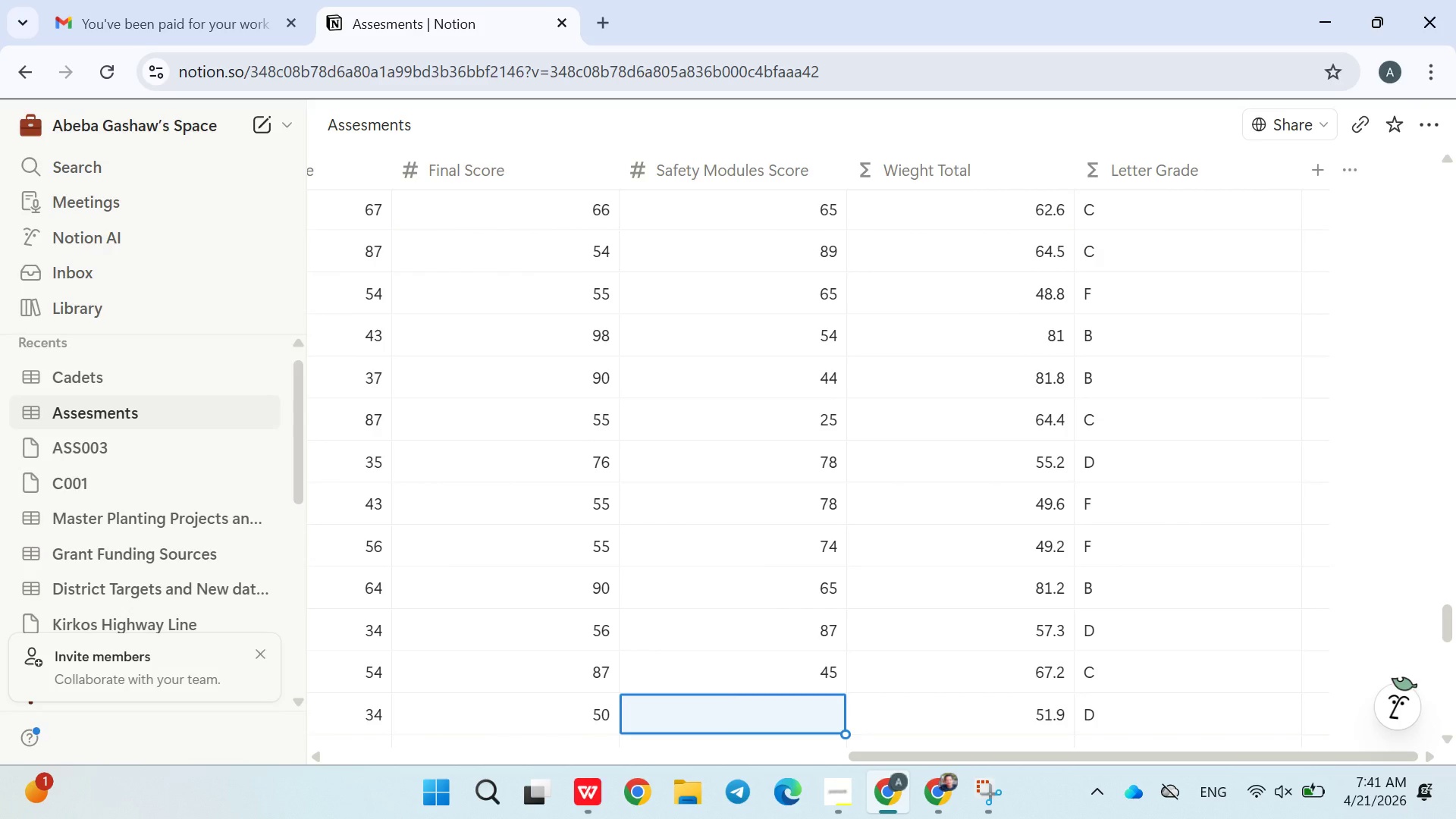 
type(60)
 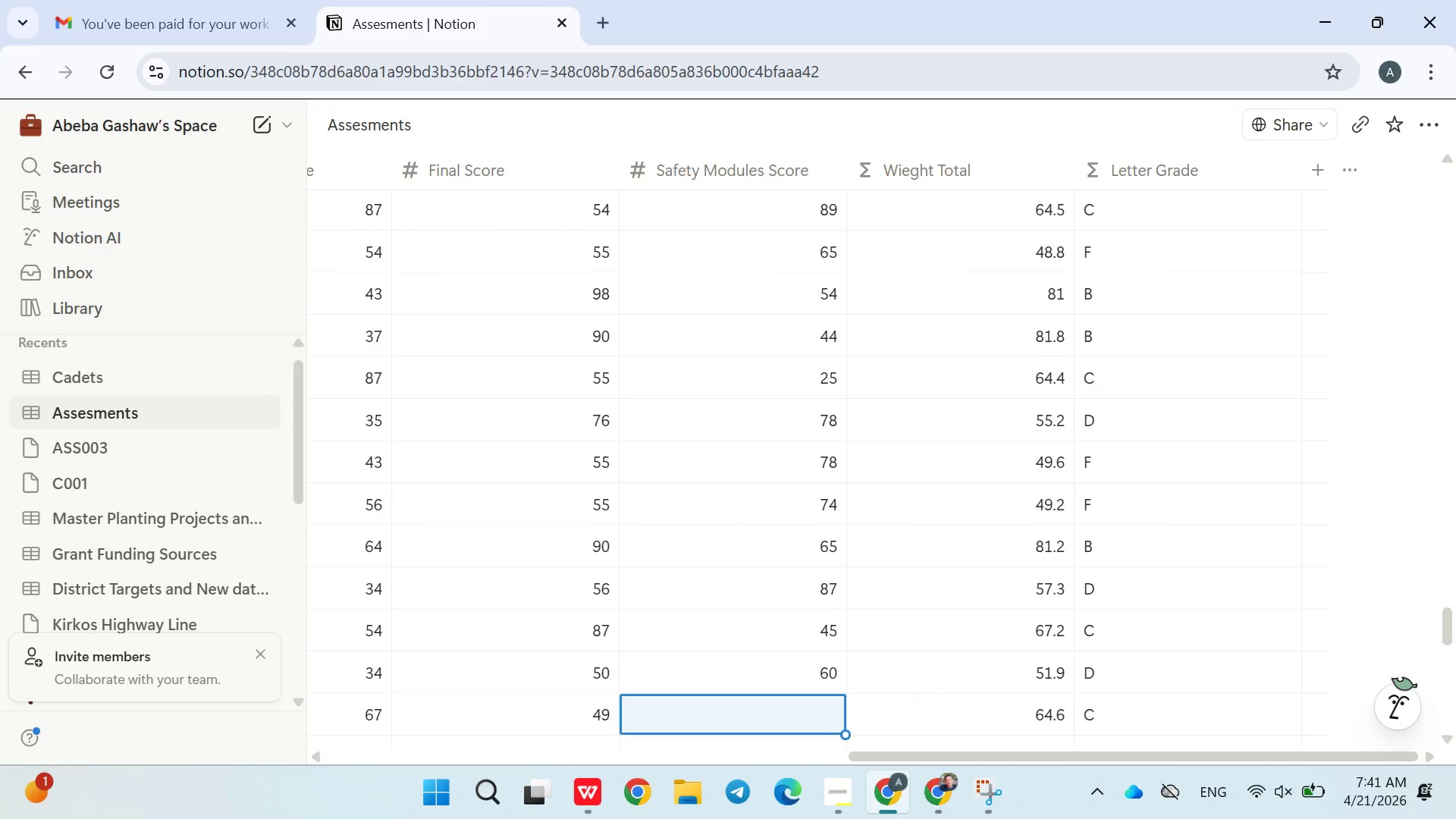 
key(Enter)
 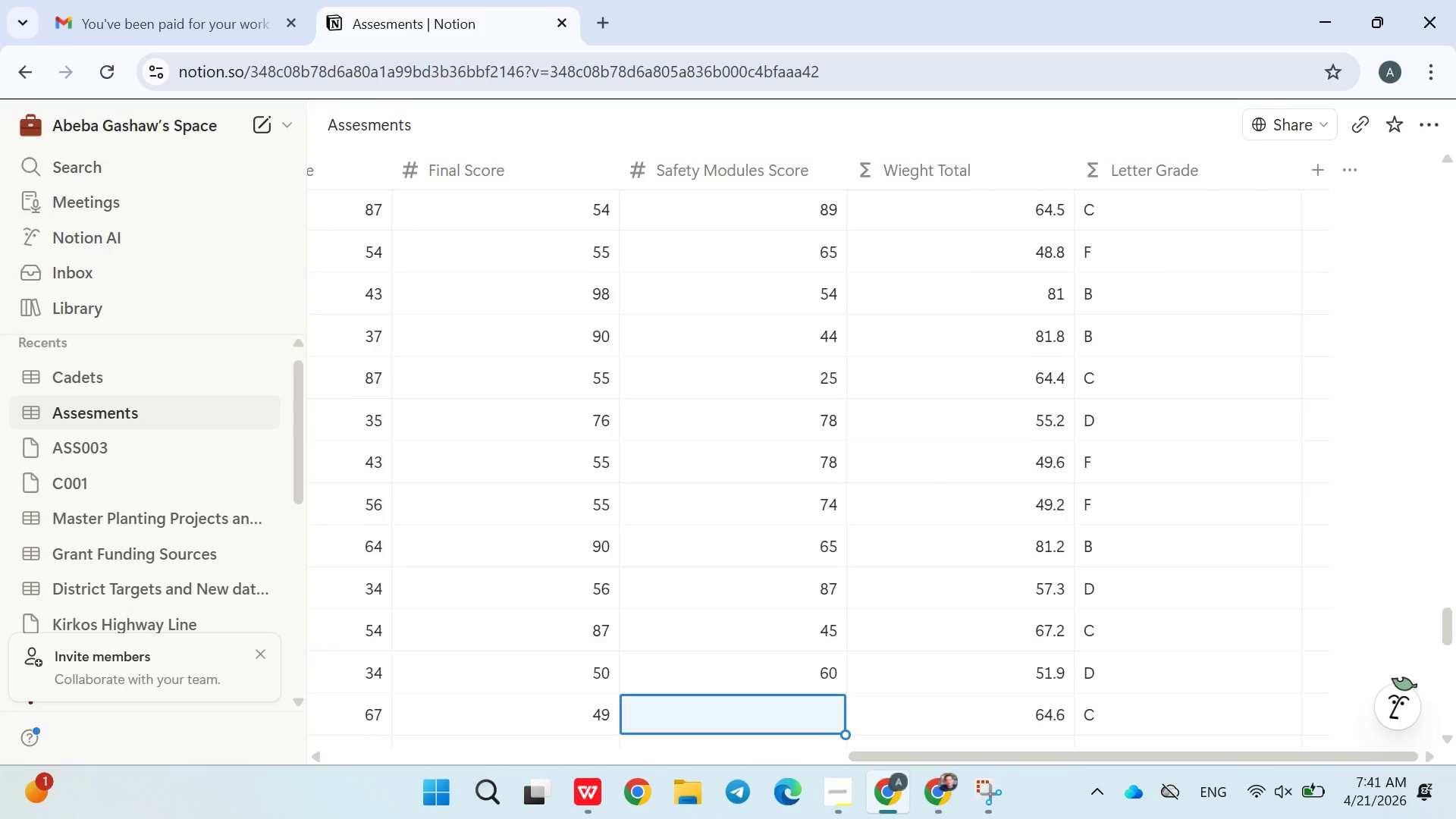 
type(86)
 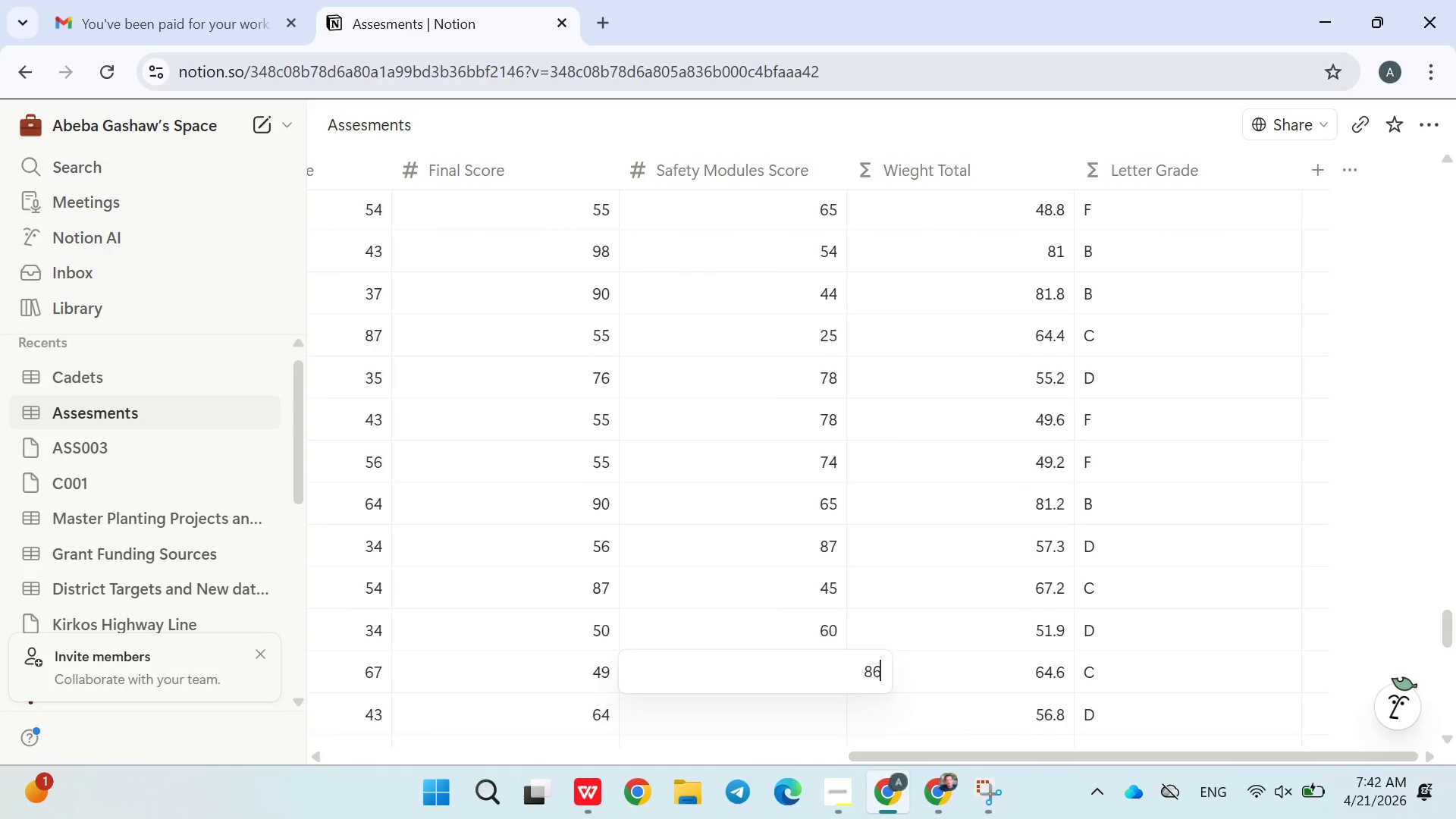 
key(Enter)
 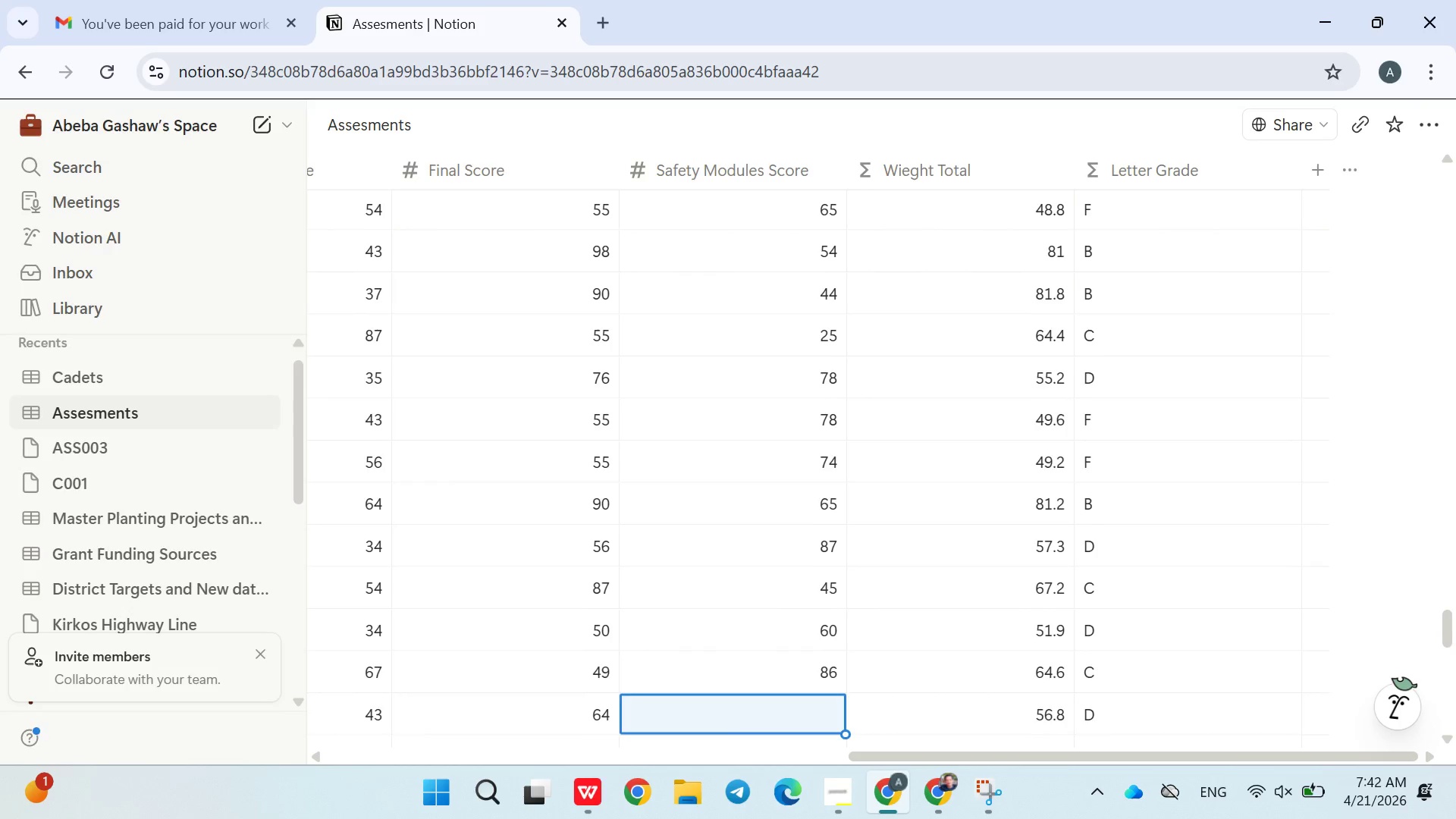 
type(59)
 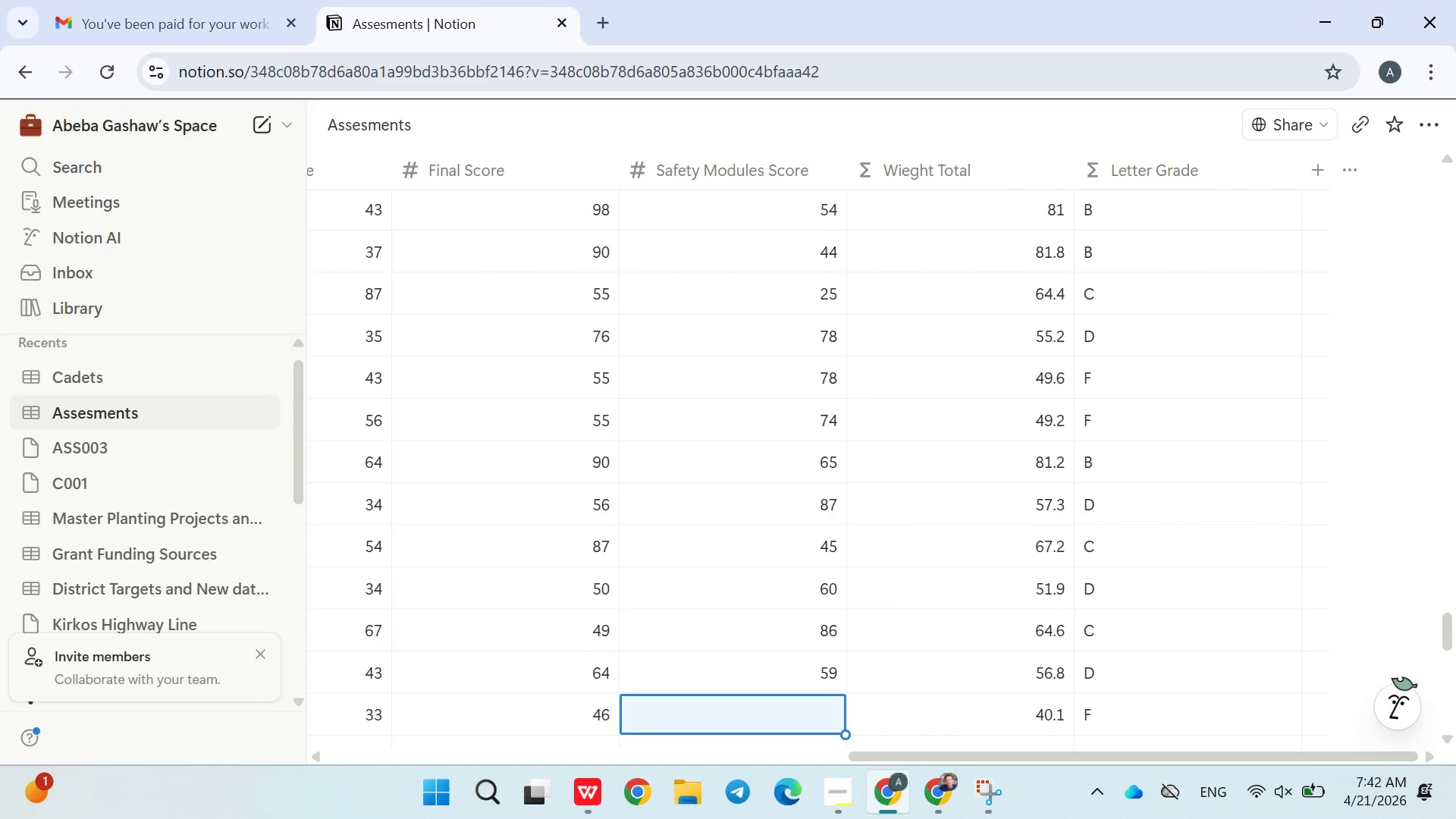 
key(Enter)
 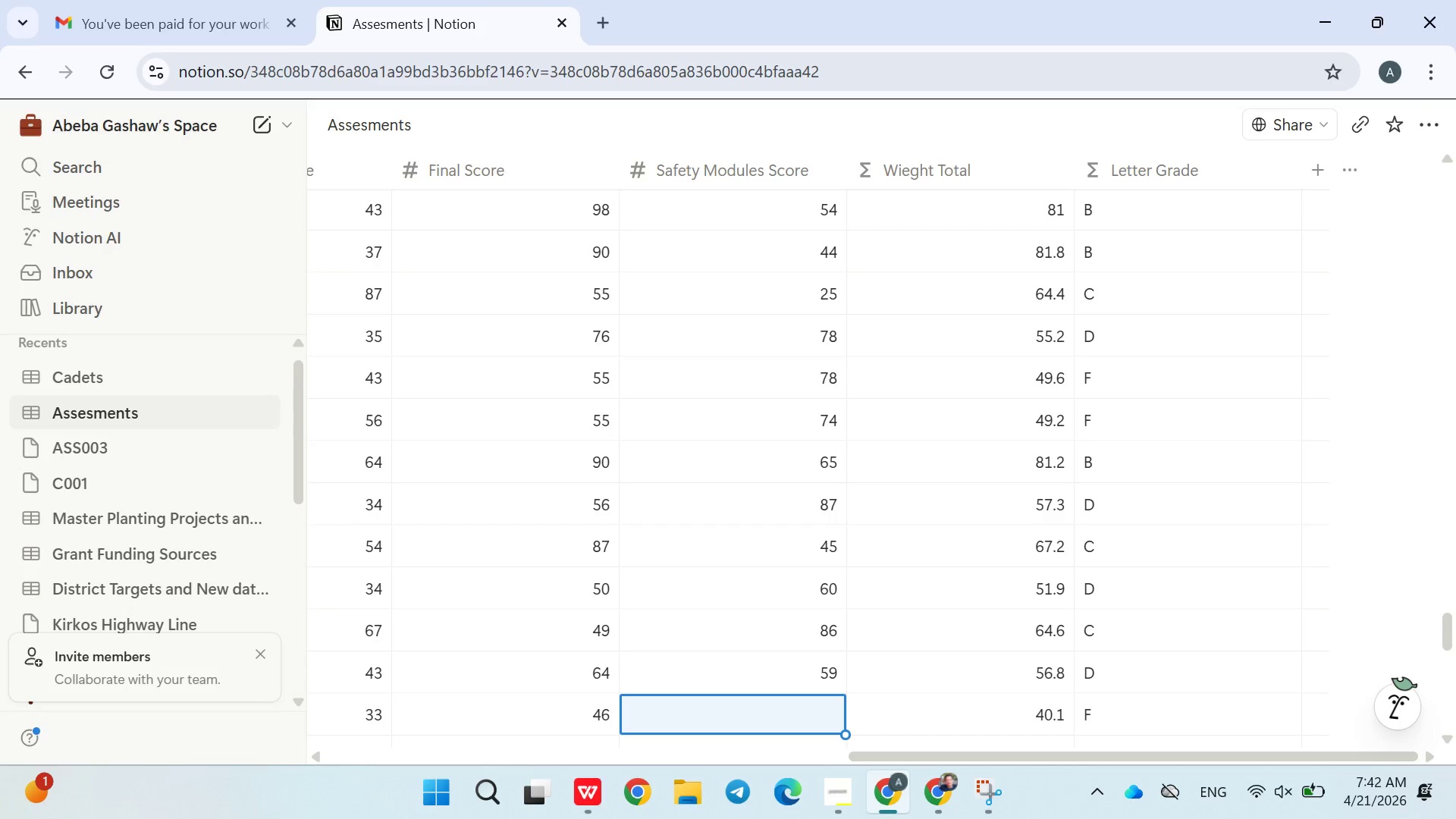 
type(56)
 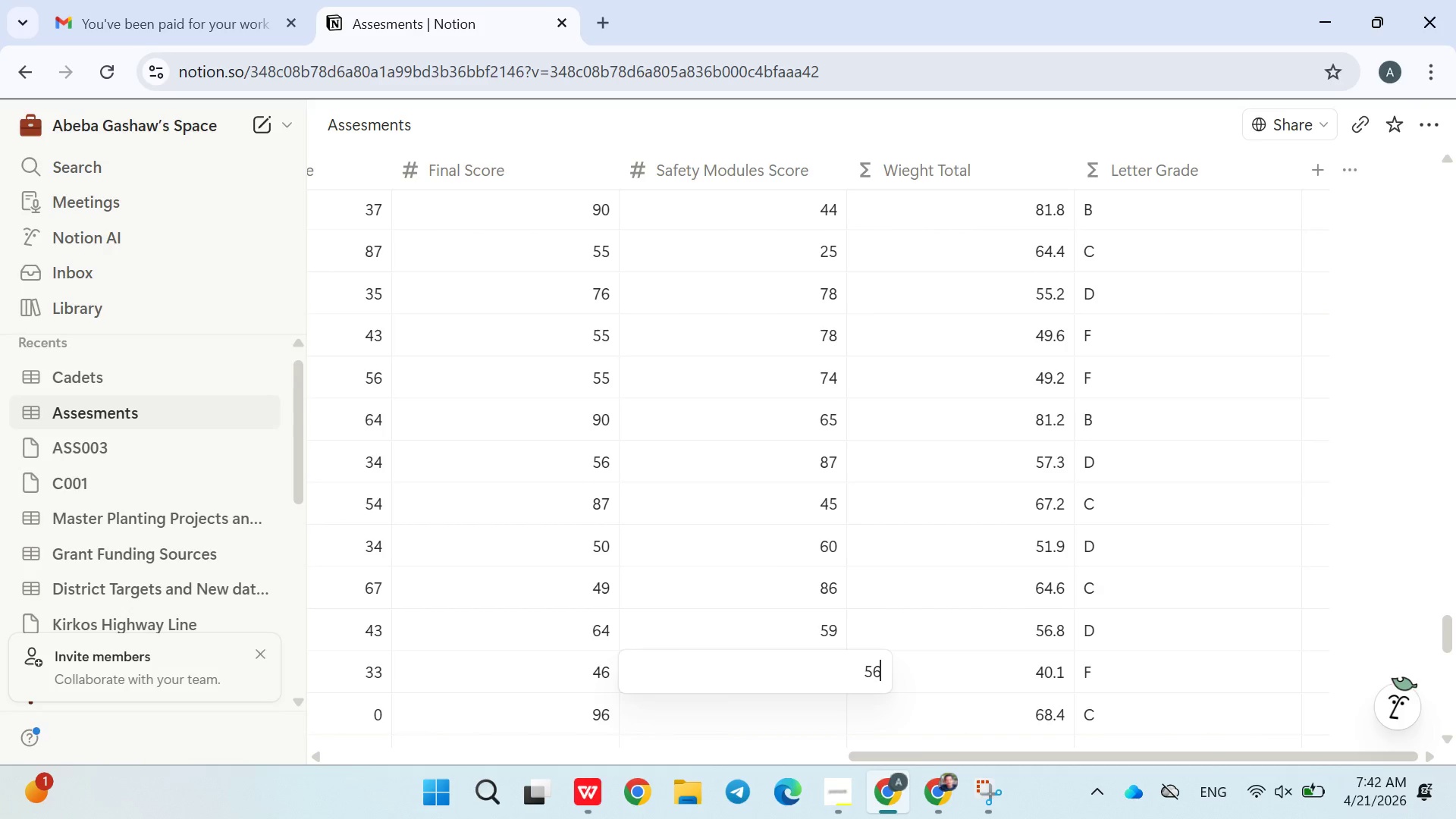 
key(Enter)
 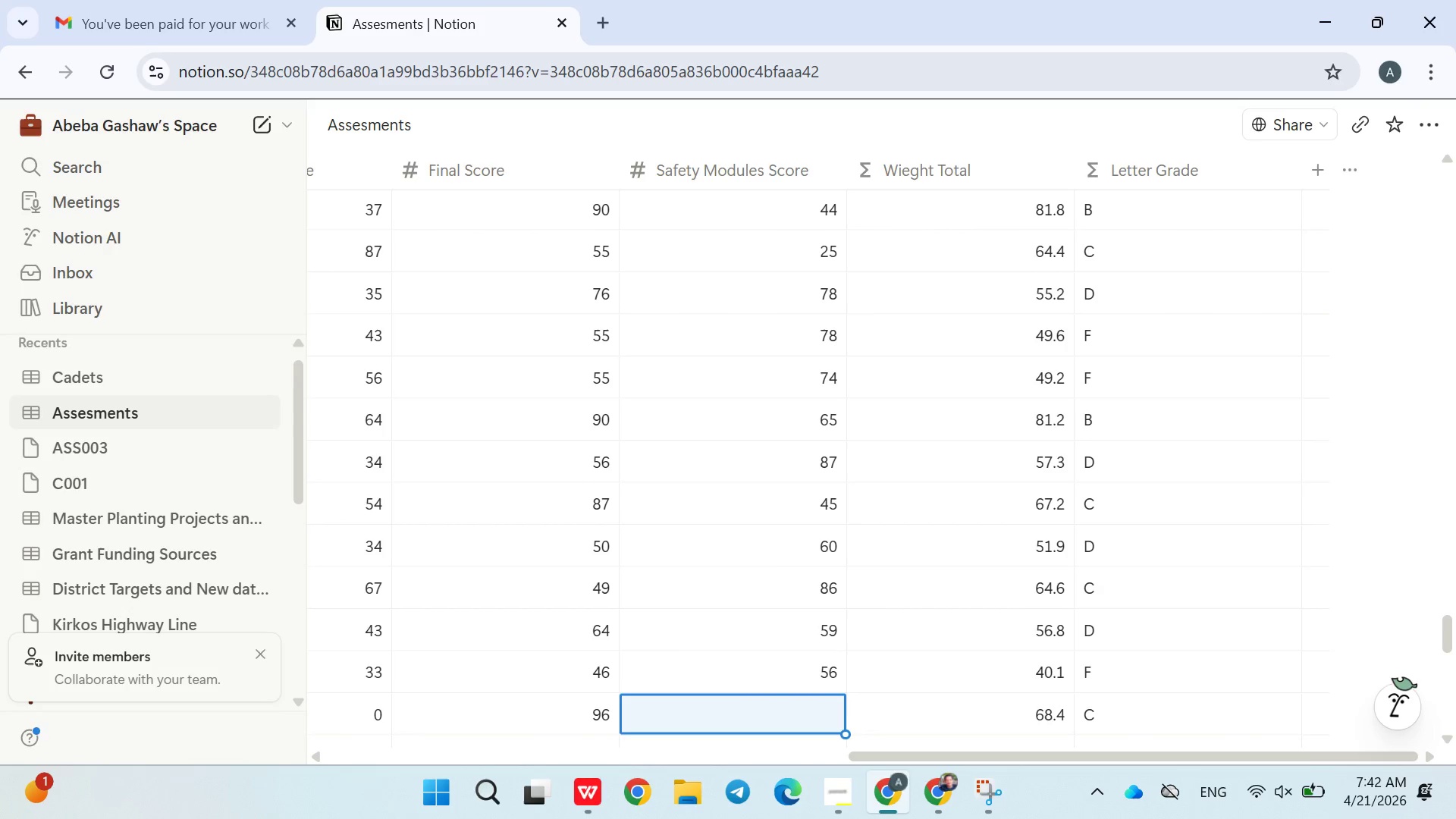 
type(67)
 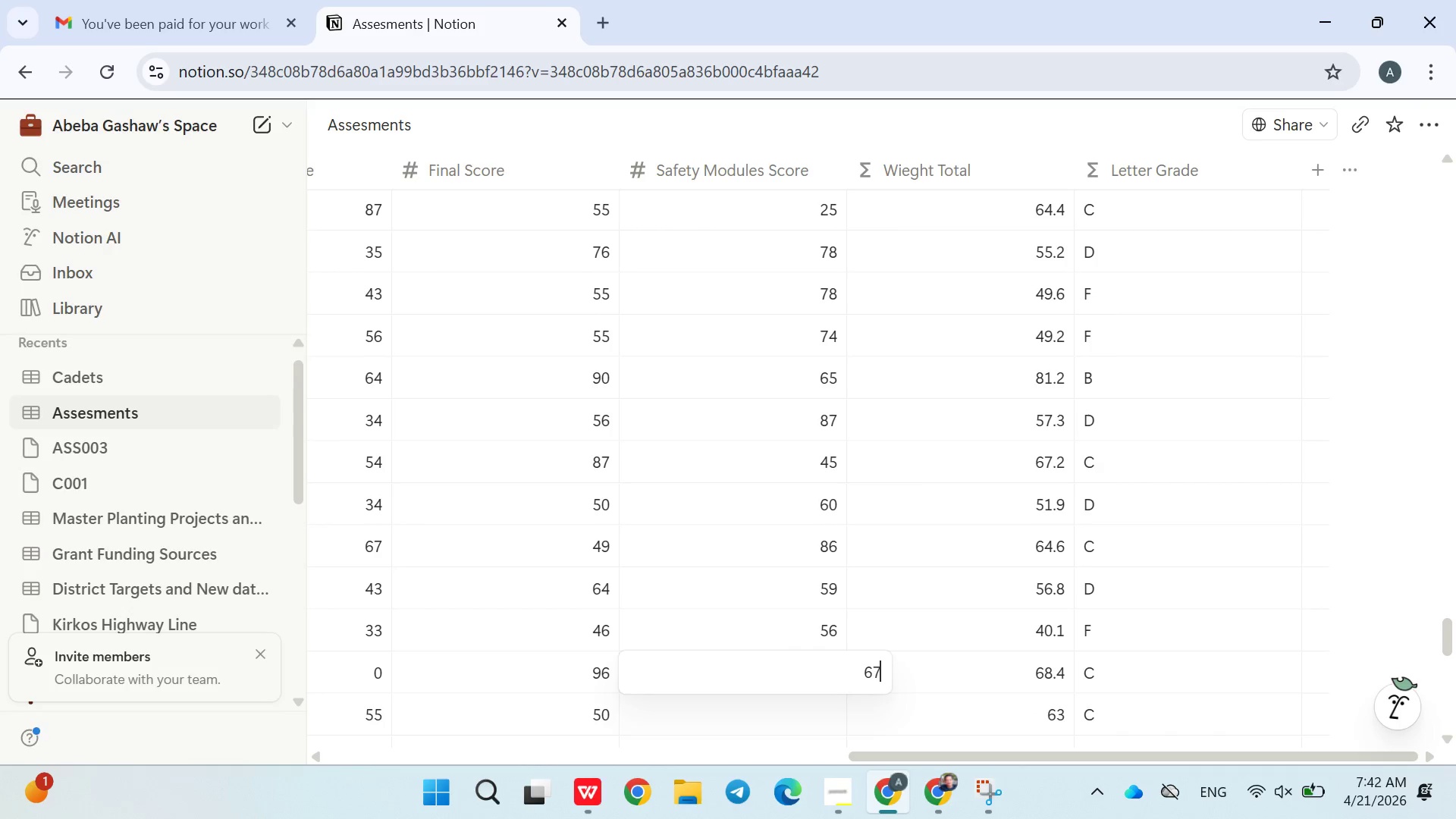 
key(Enter)
 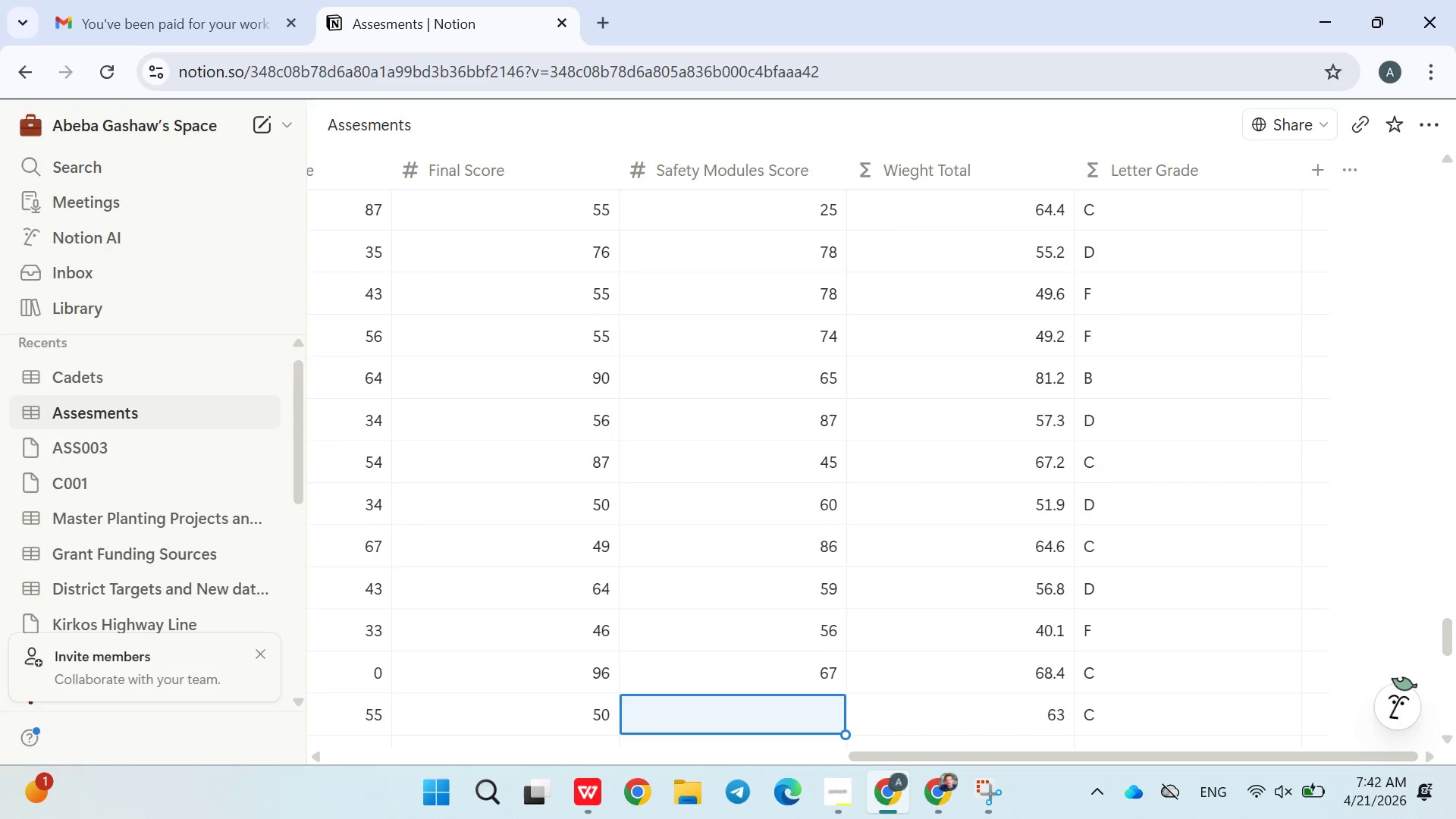 
type(55)
 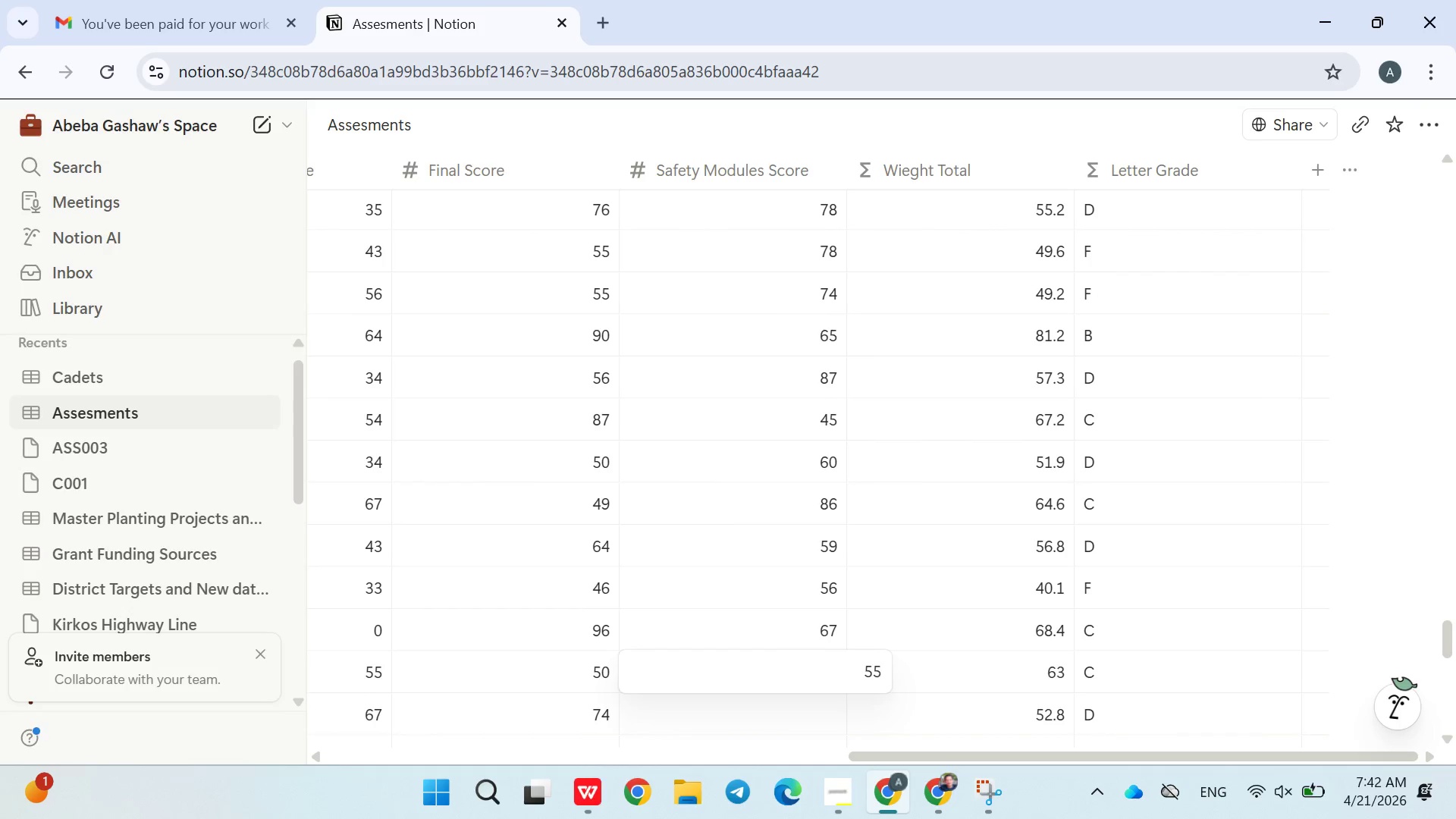 
key(Enter)
 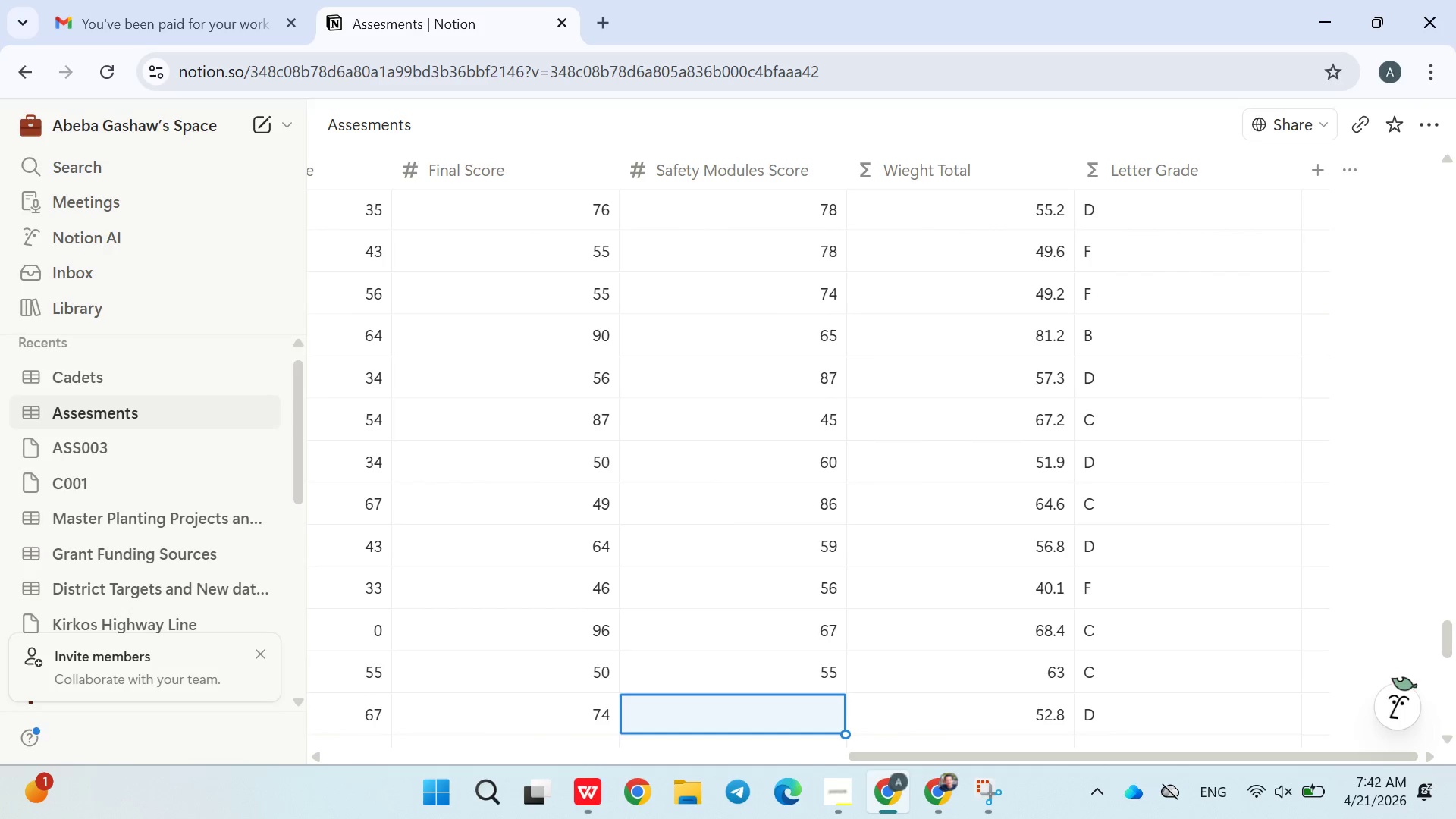 
type(88)
 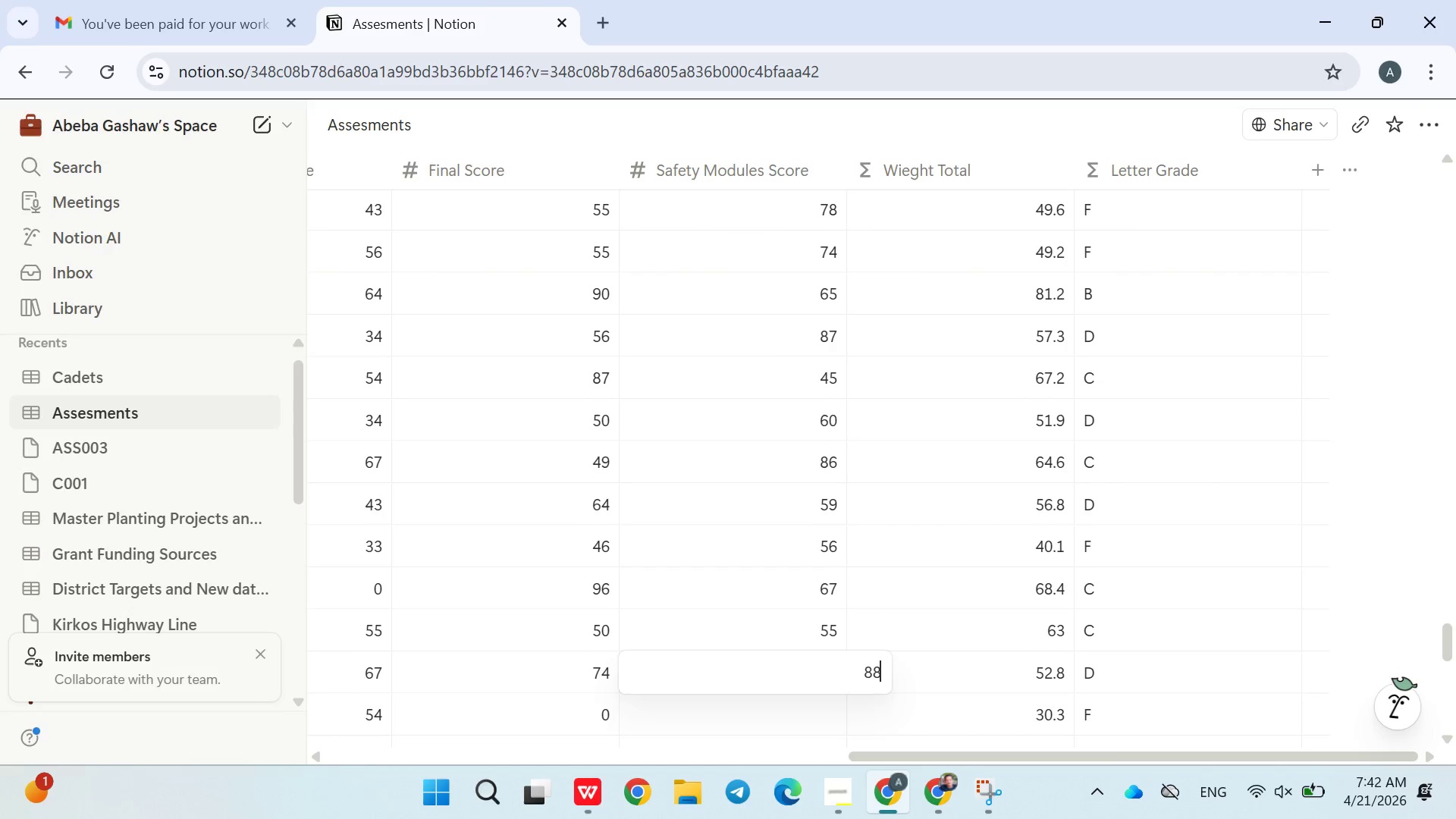 
key(Enter)
 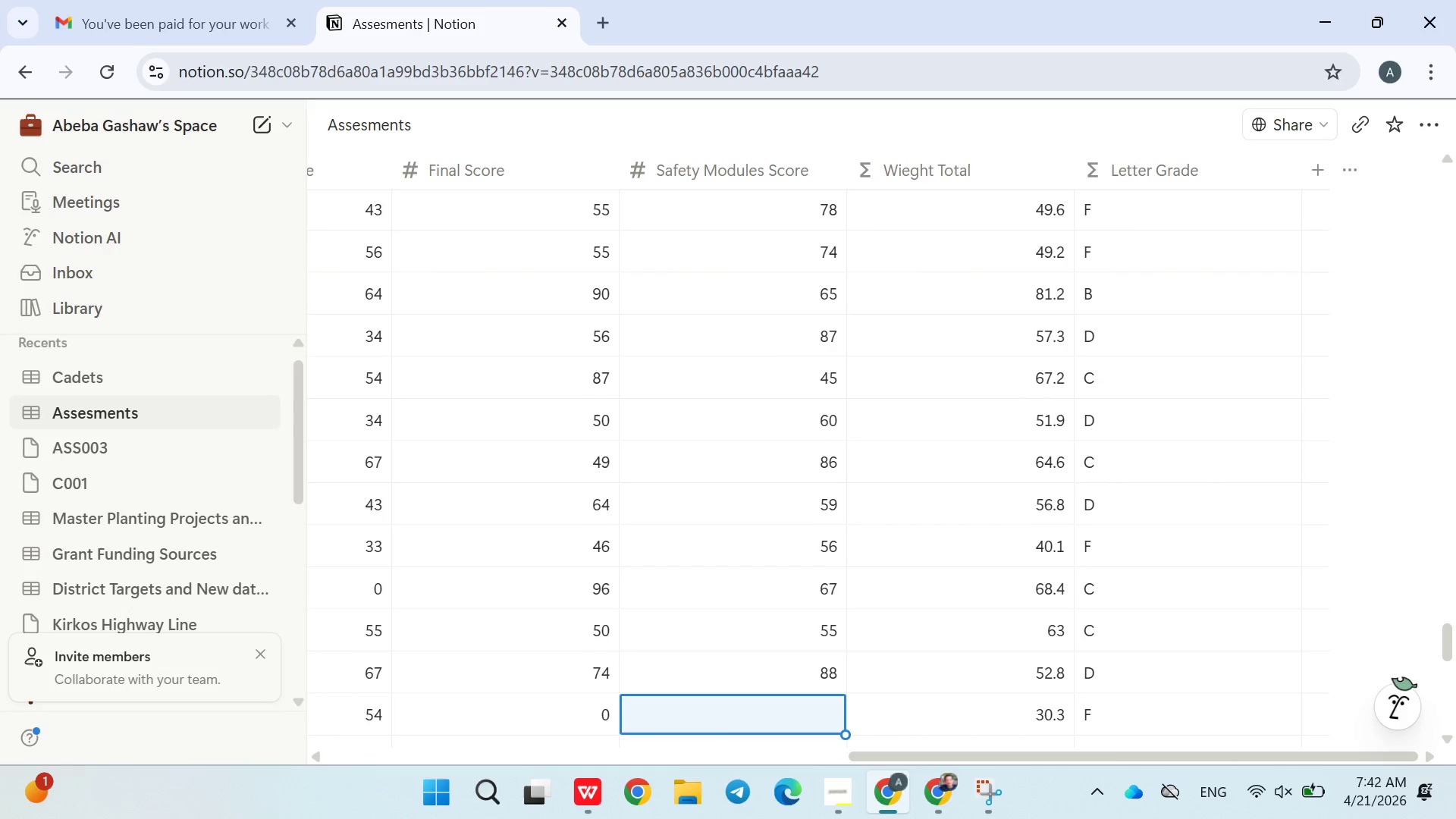 
type(447)
 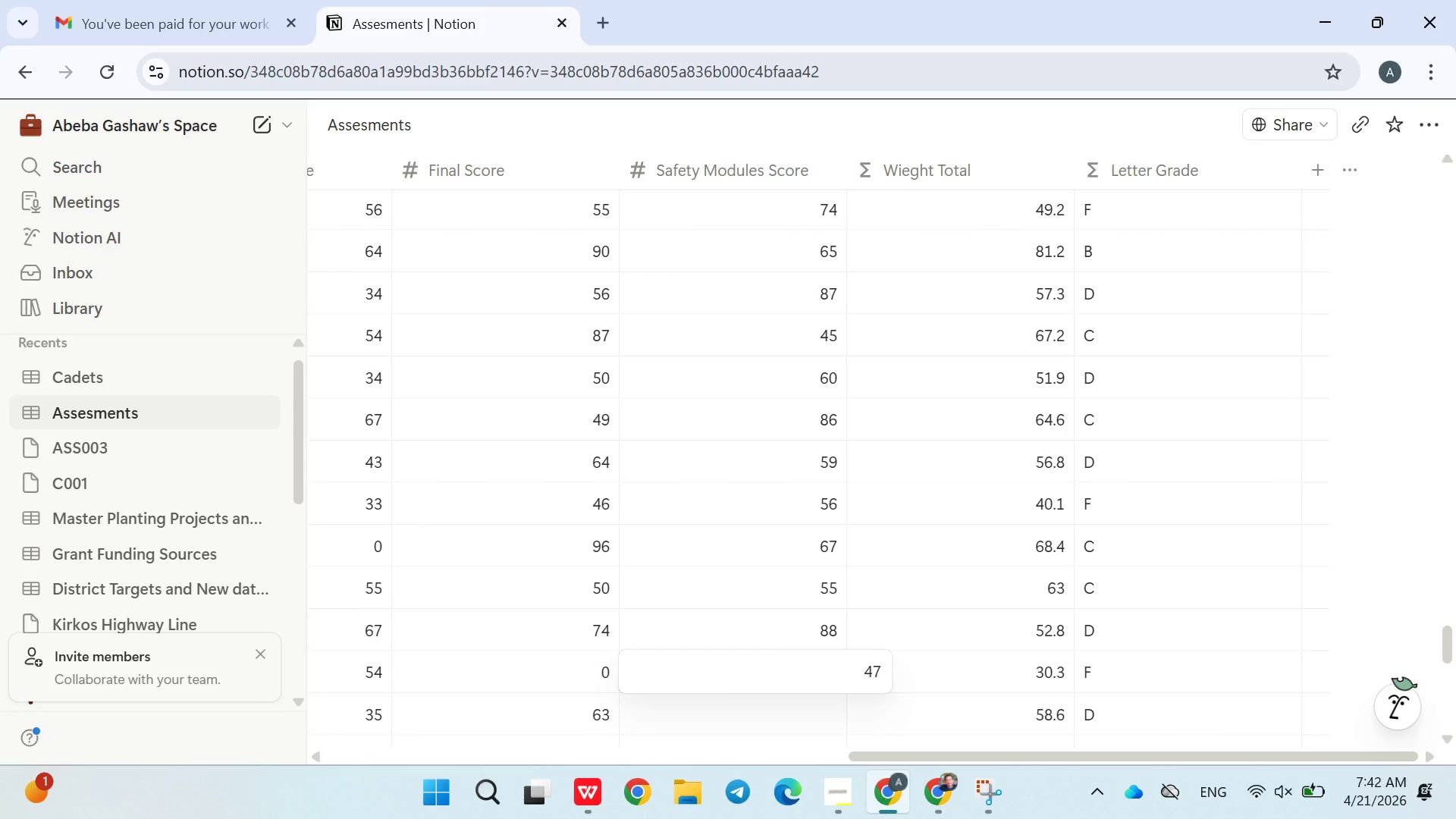 
key(Enter)
 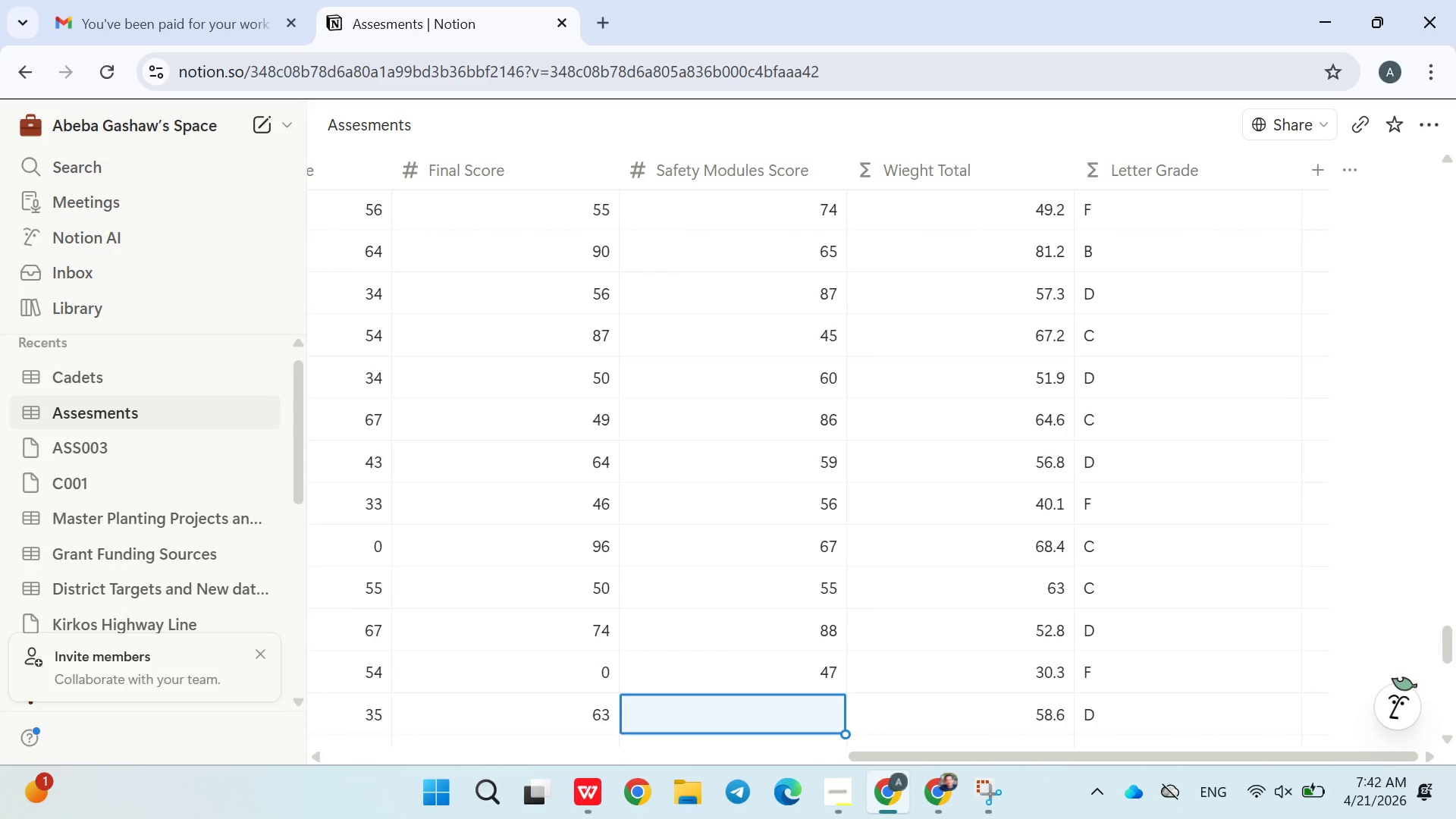 
type(t)
key(Backspace)
type(587)
key(Backspace)
 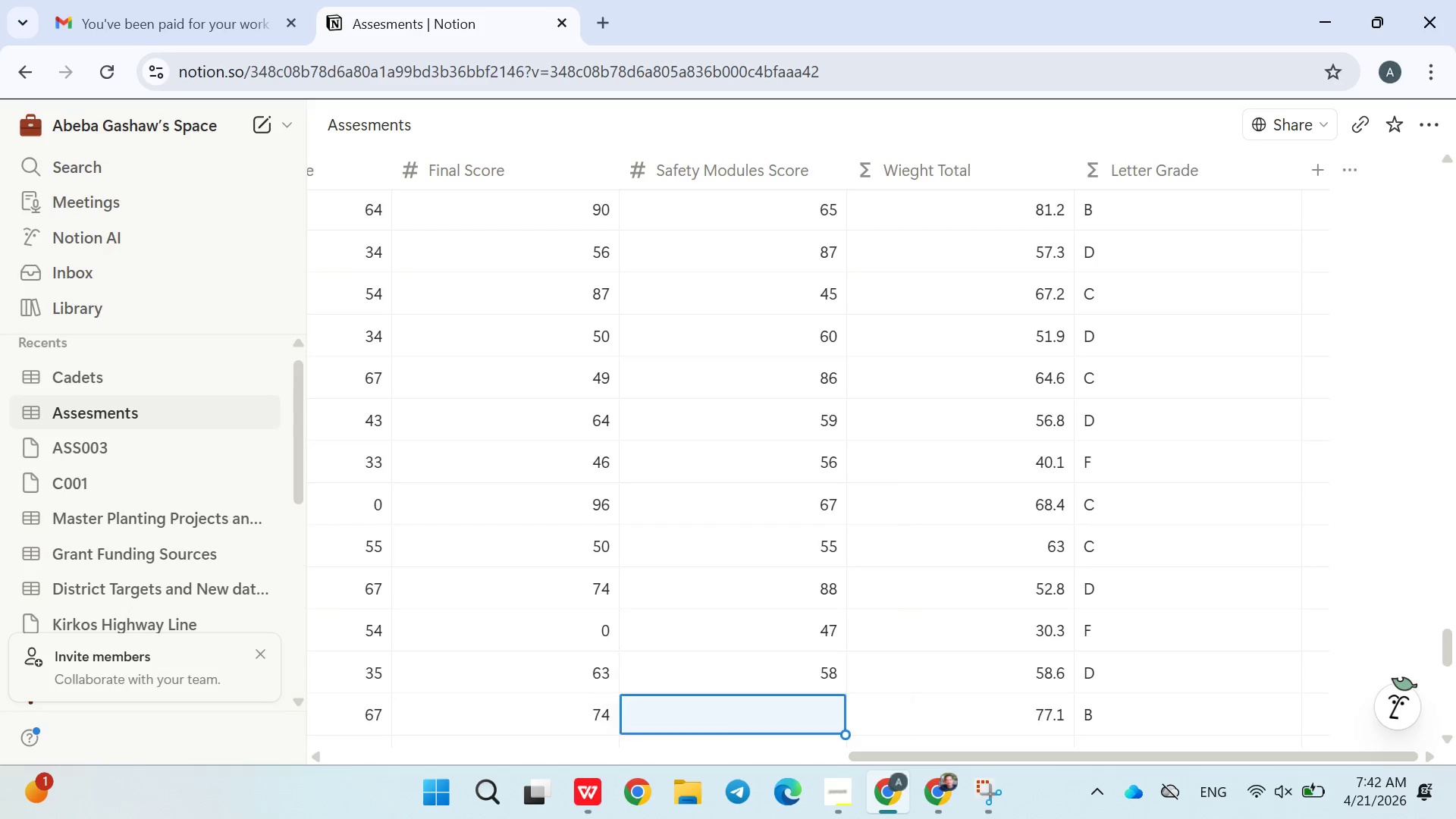 
key(Enter)
 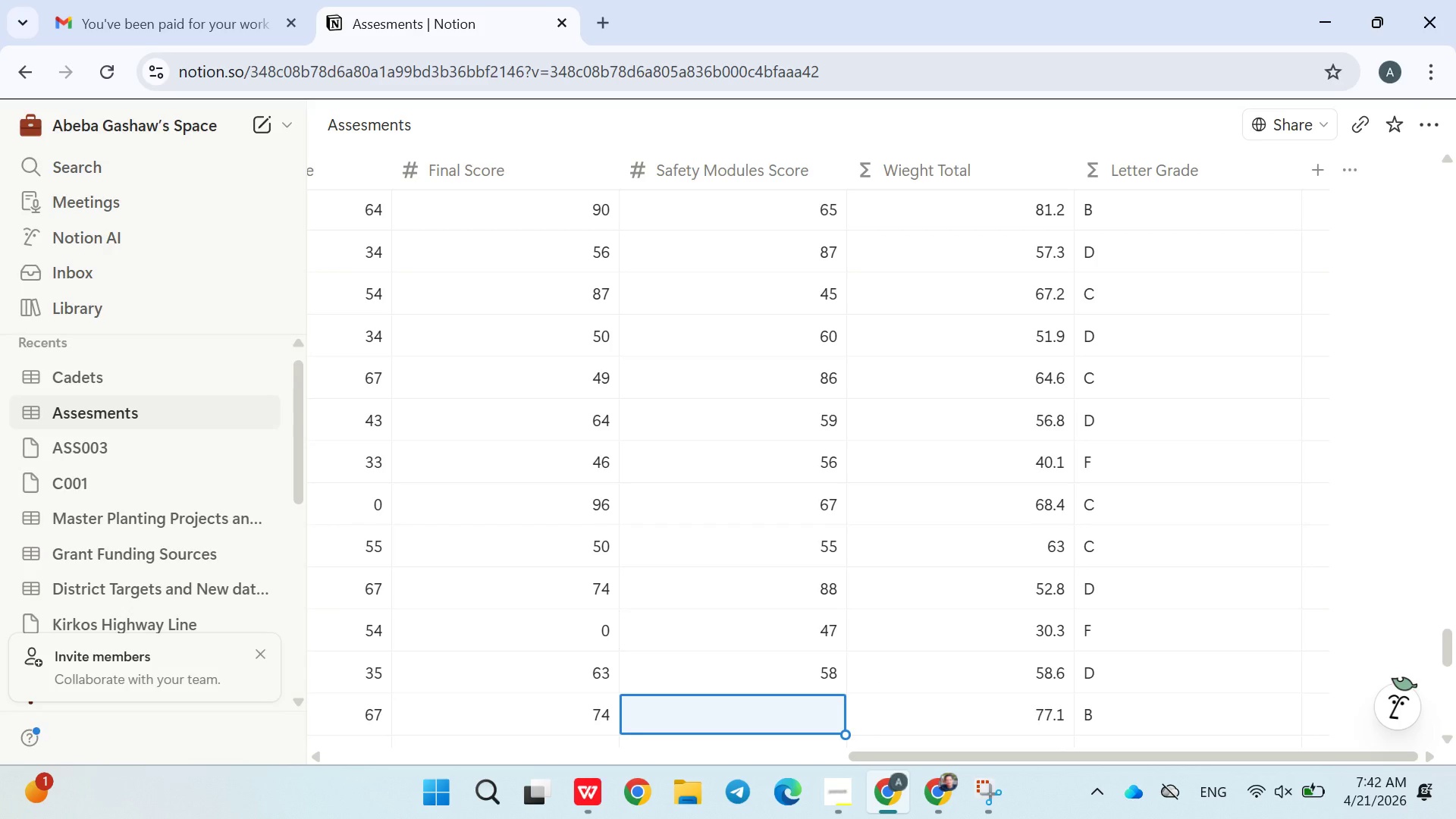 
type(75)
 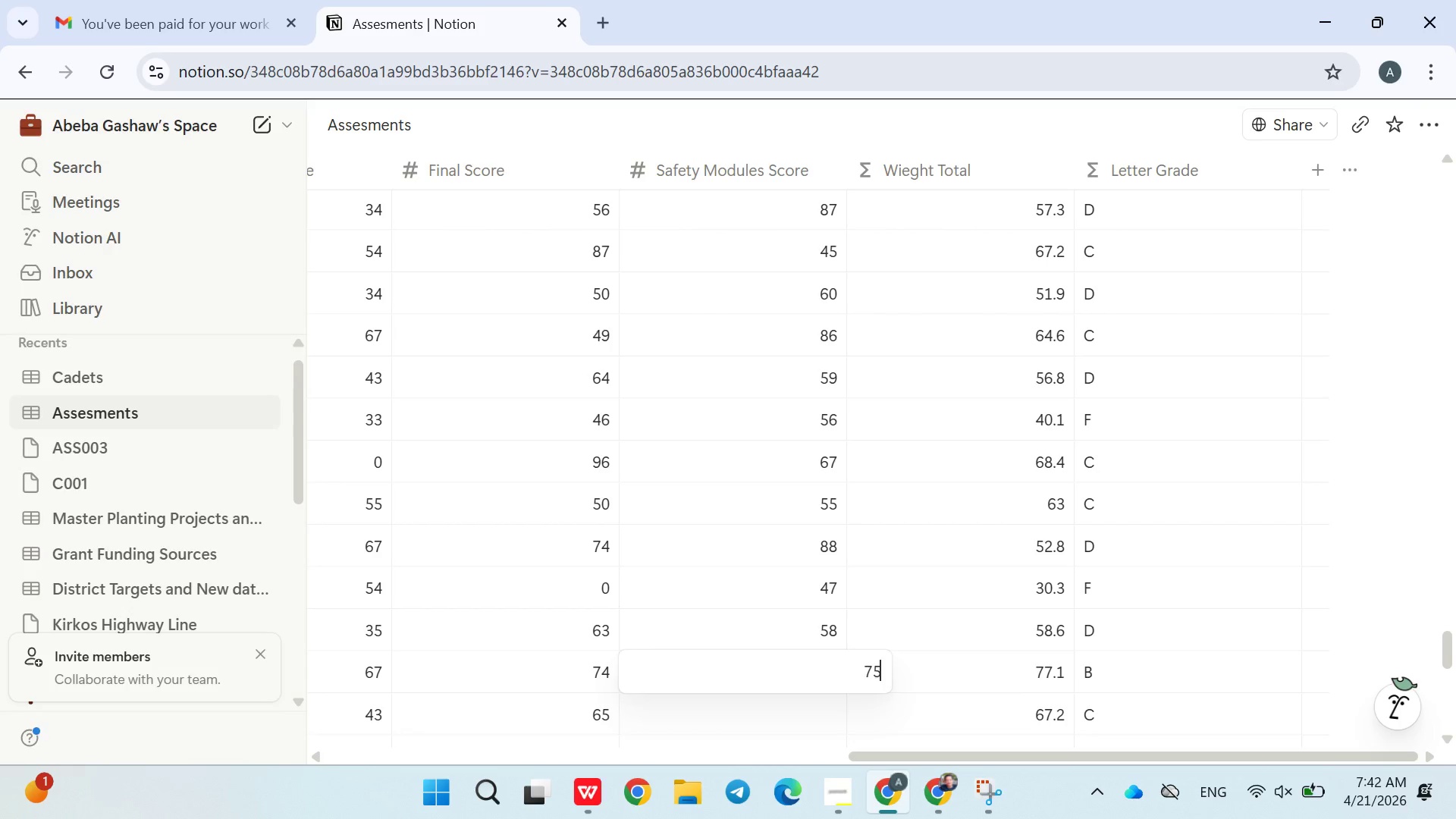 
key(Enter)
 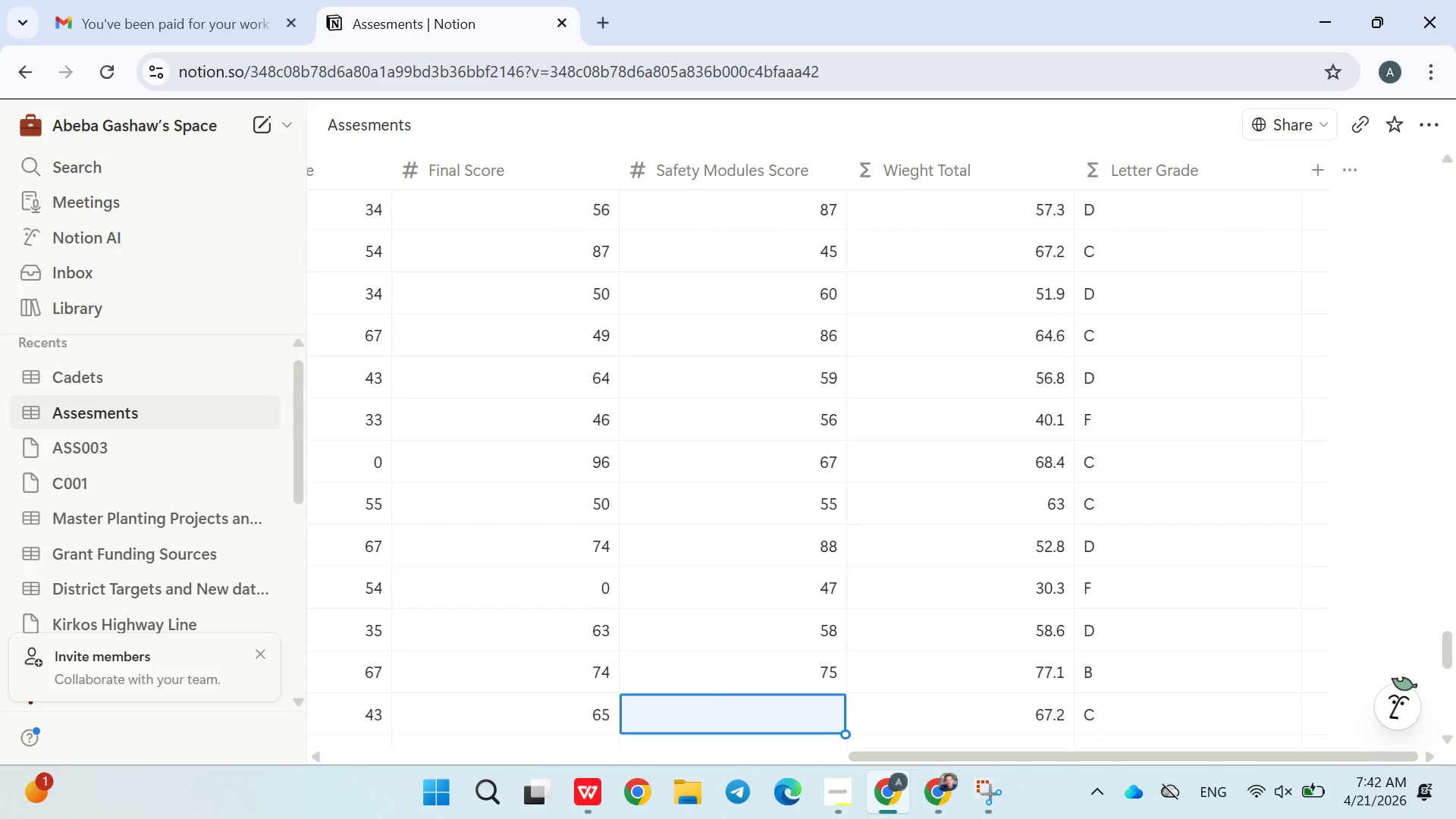 
type(43)
 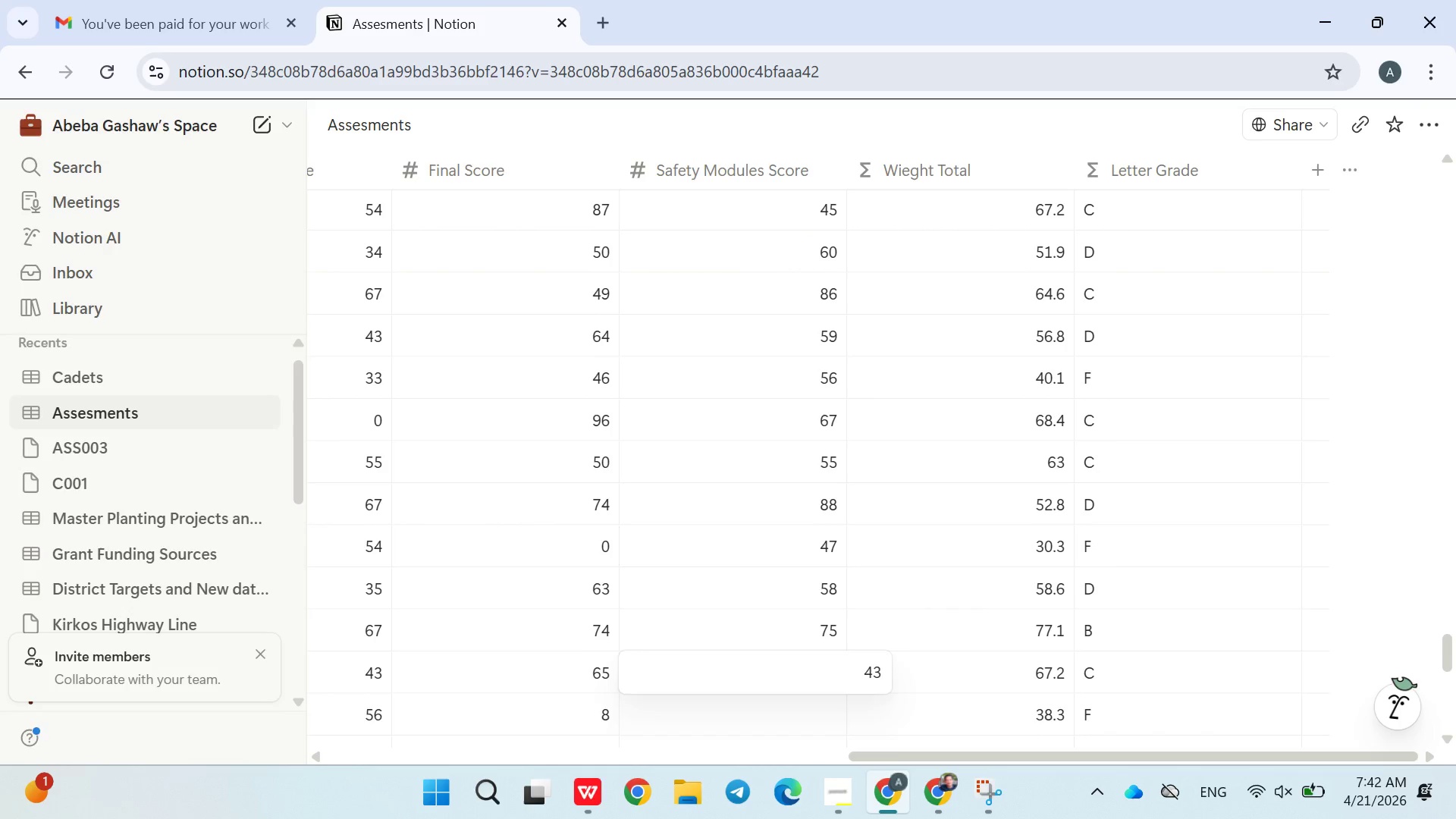 
key(Enter)
 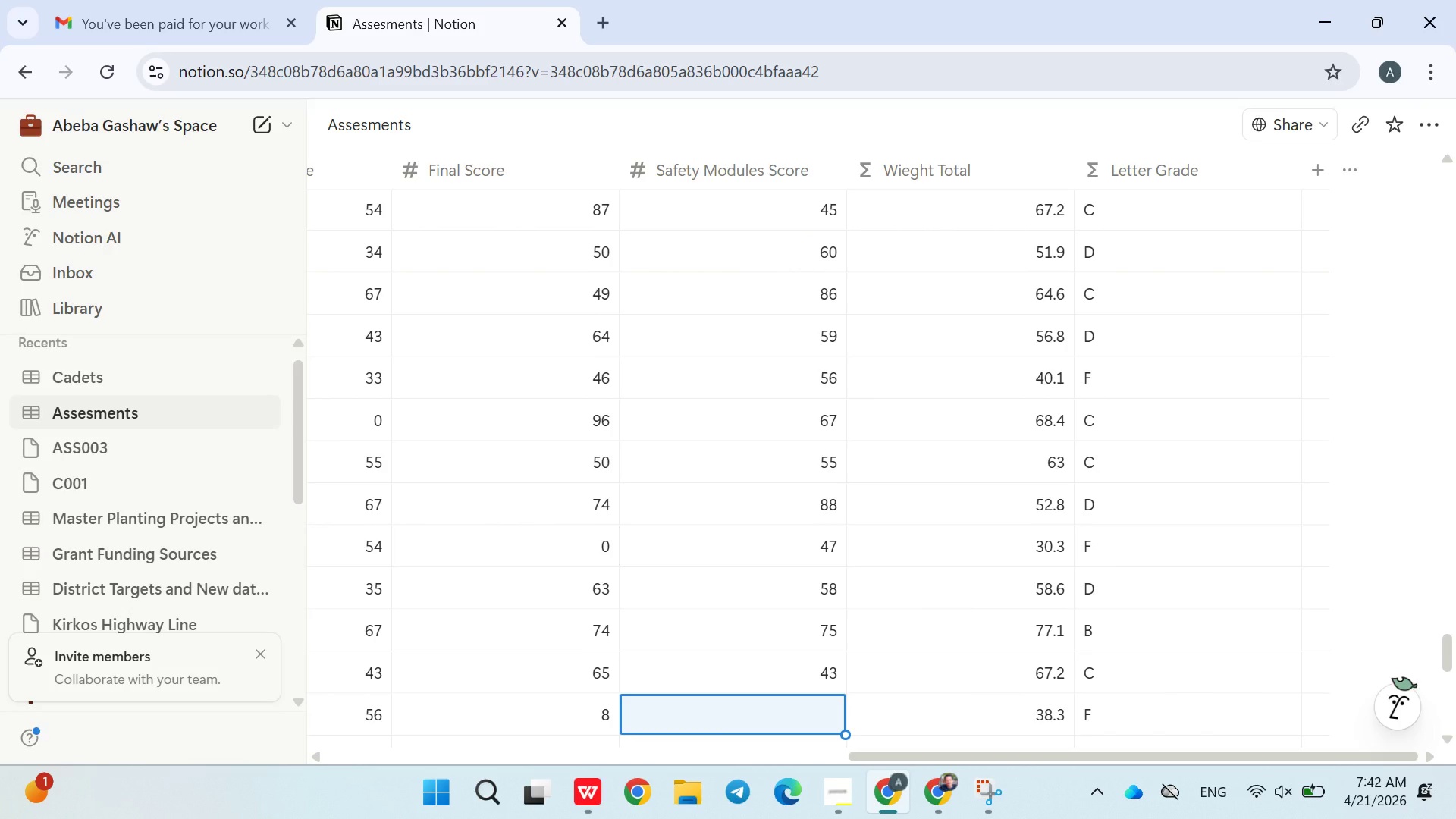 
type(90)
 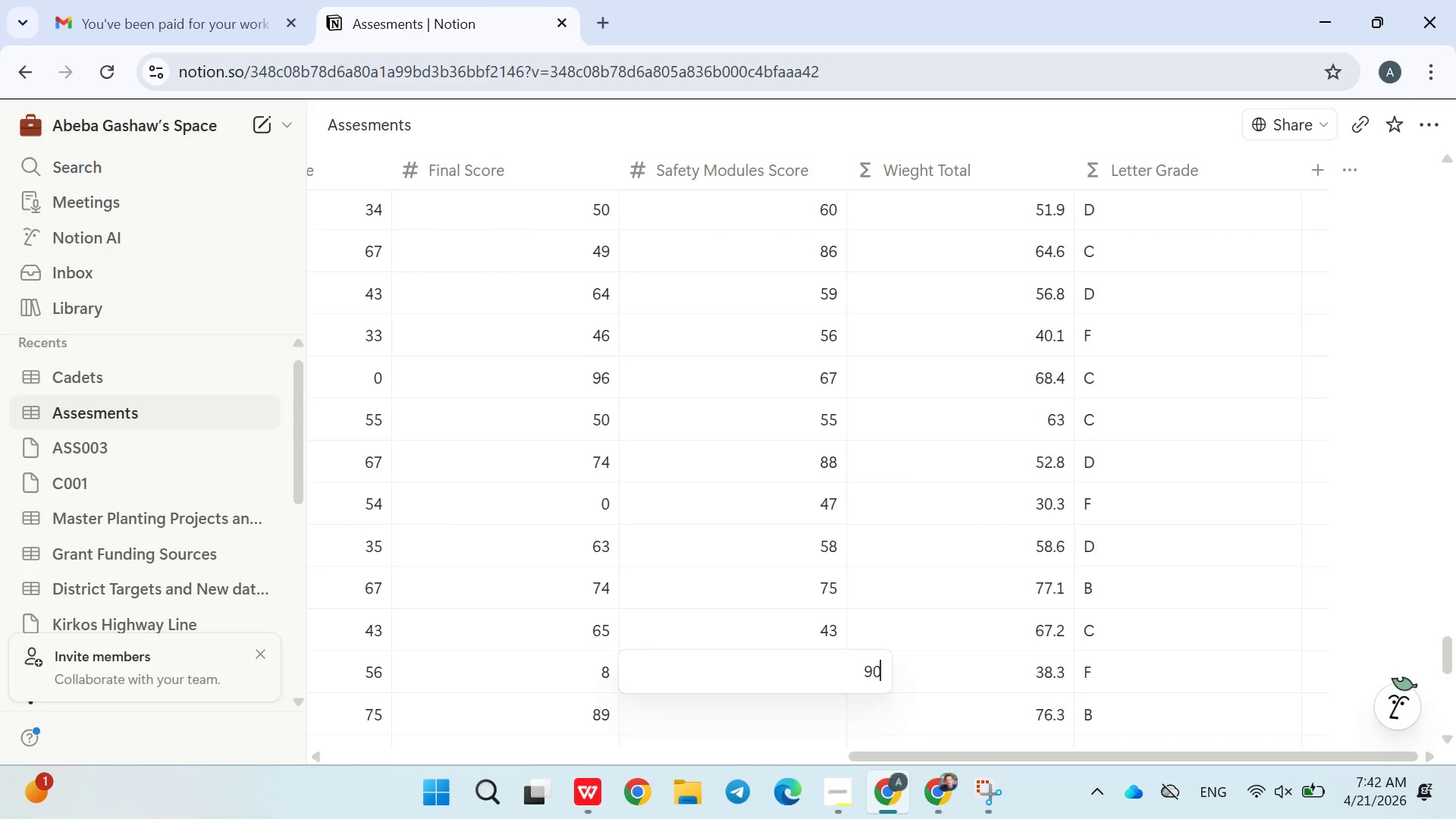 
key(Enter)
 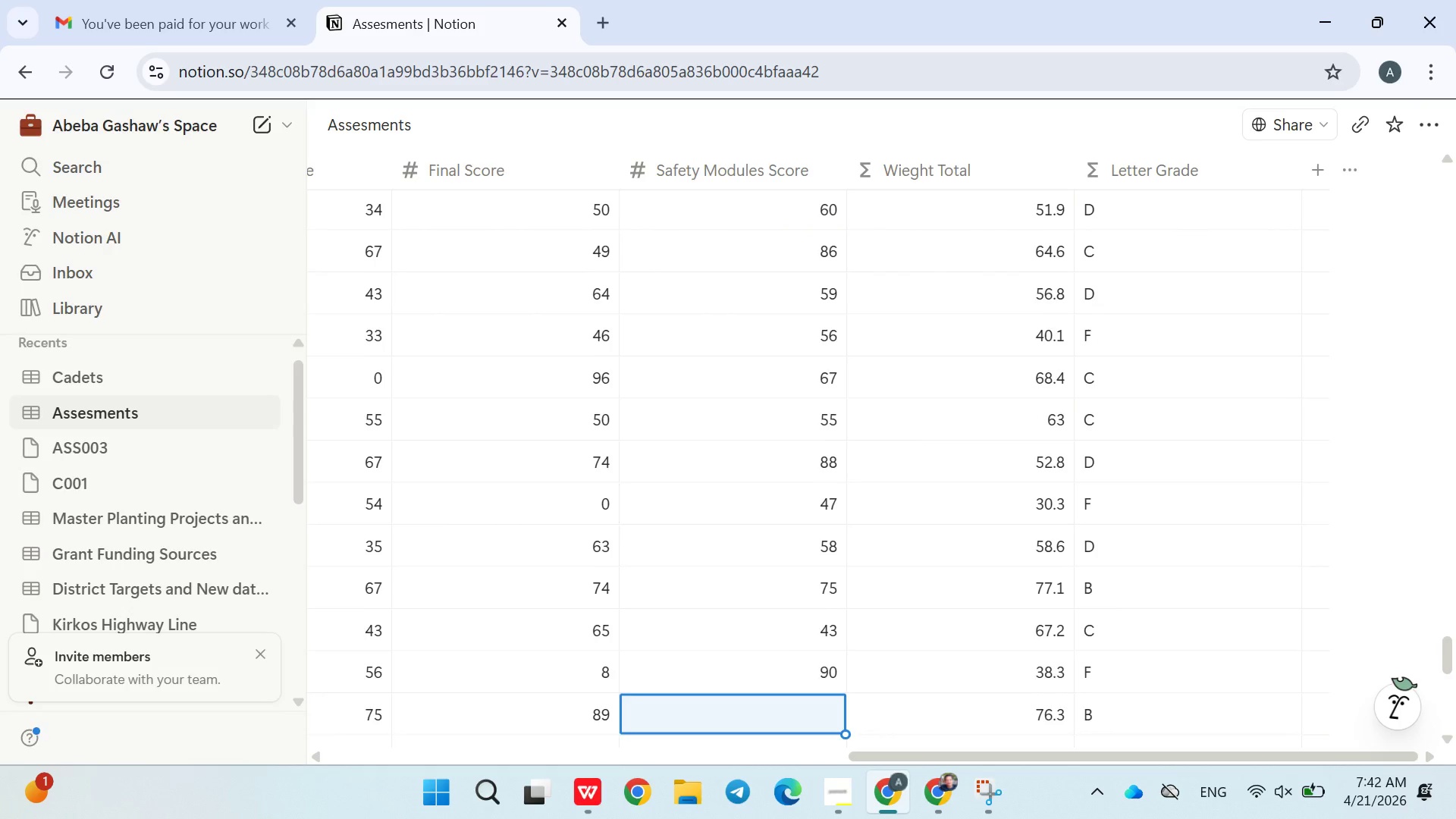 
type(87)
 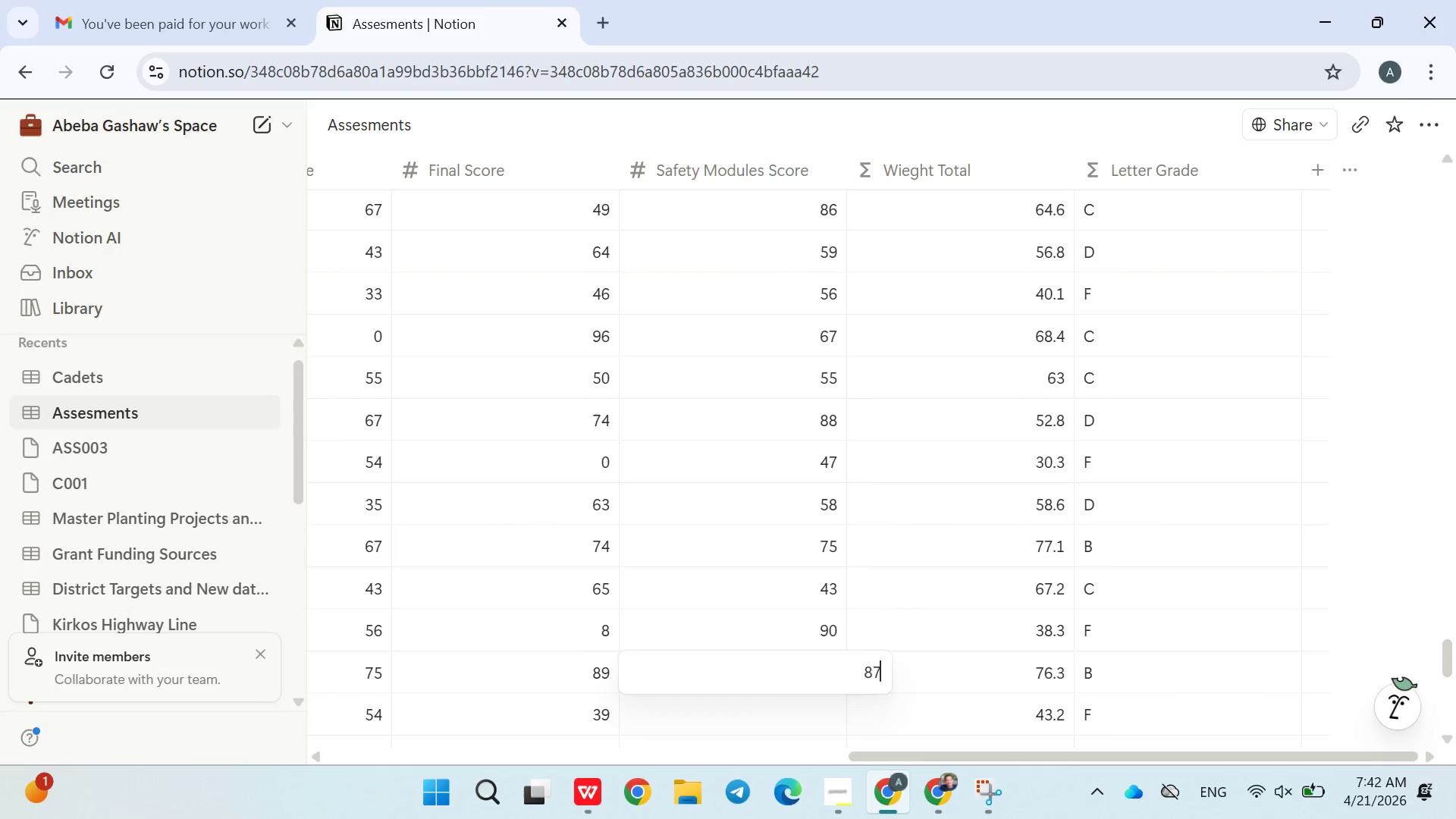 
key(Enter)
 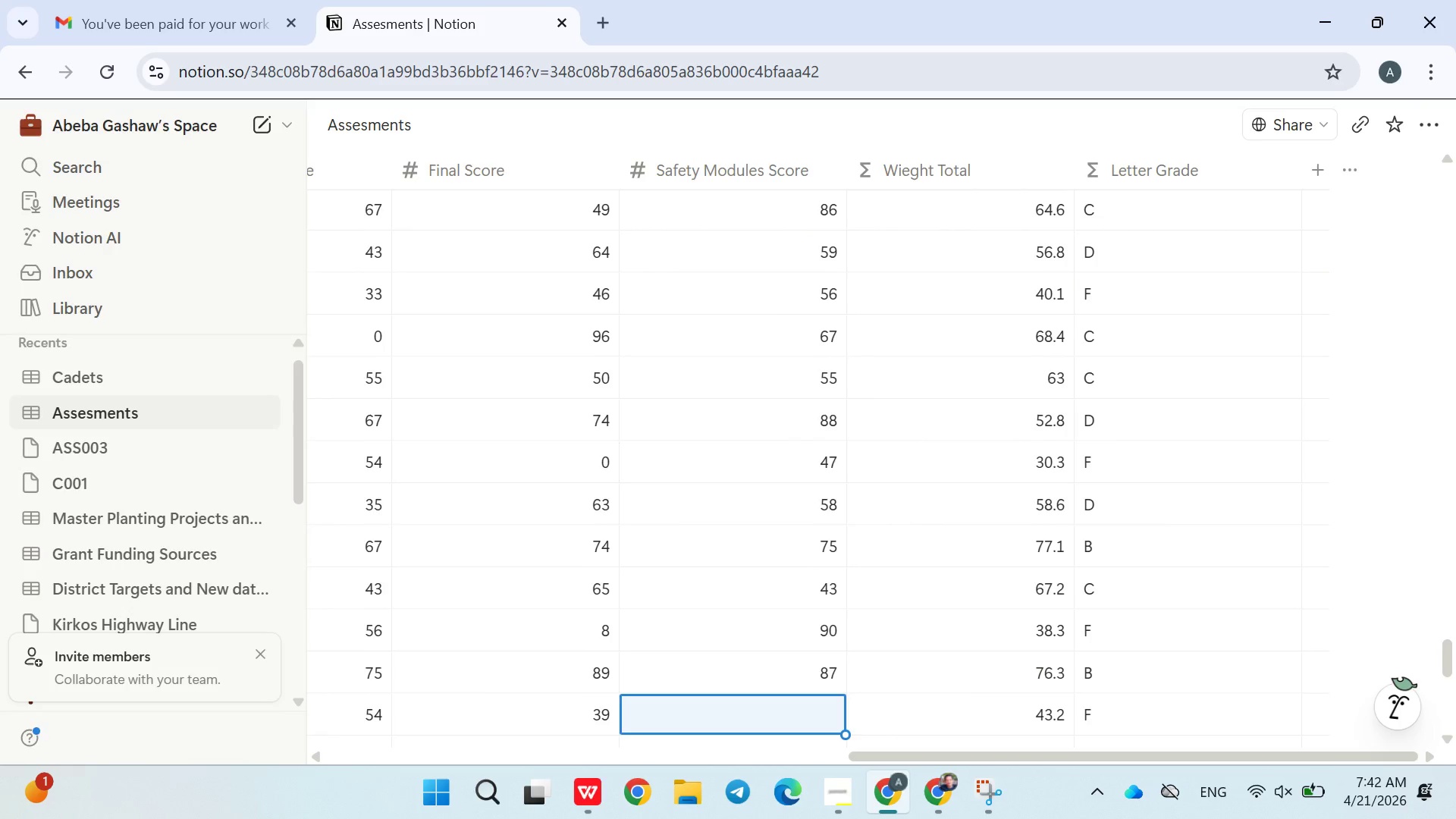 
type(54)
 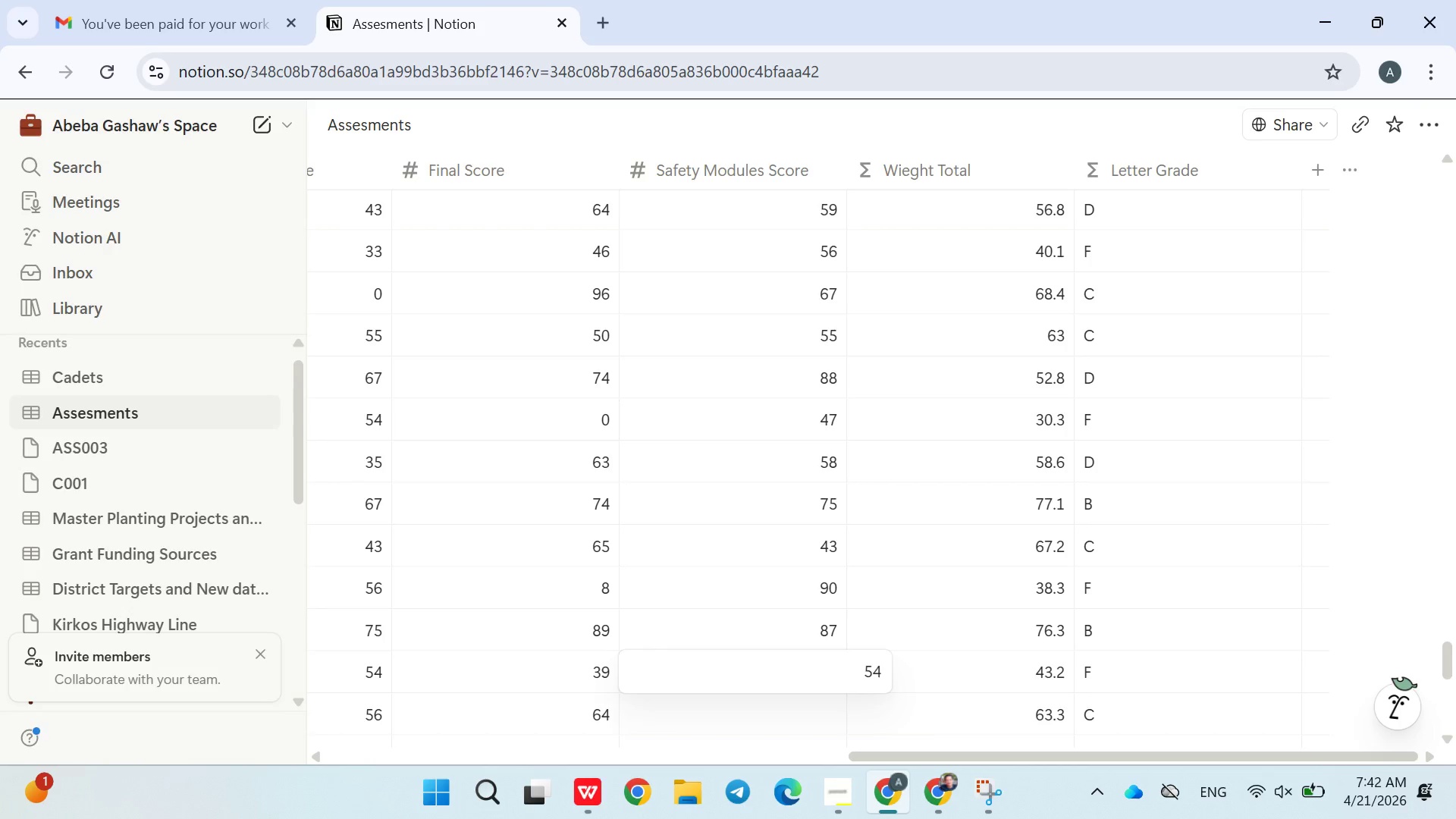 
key(Enter)
 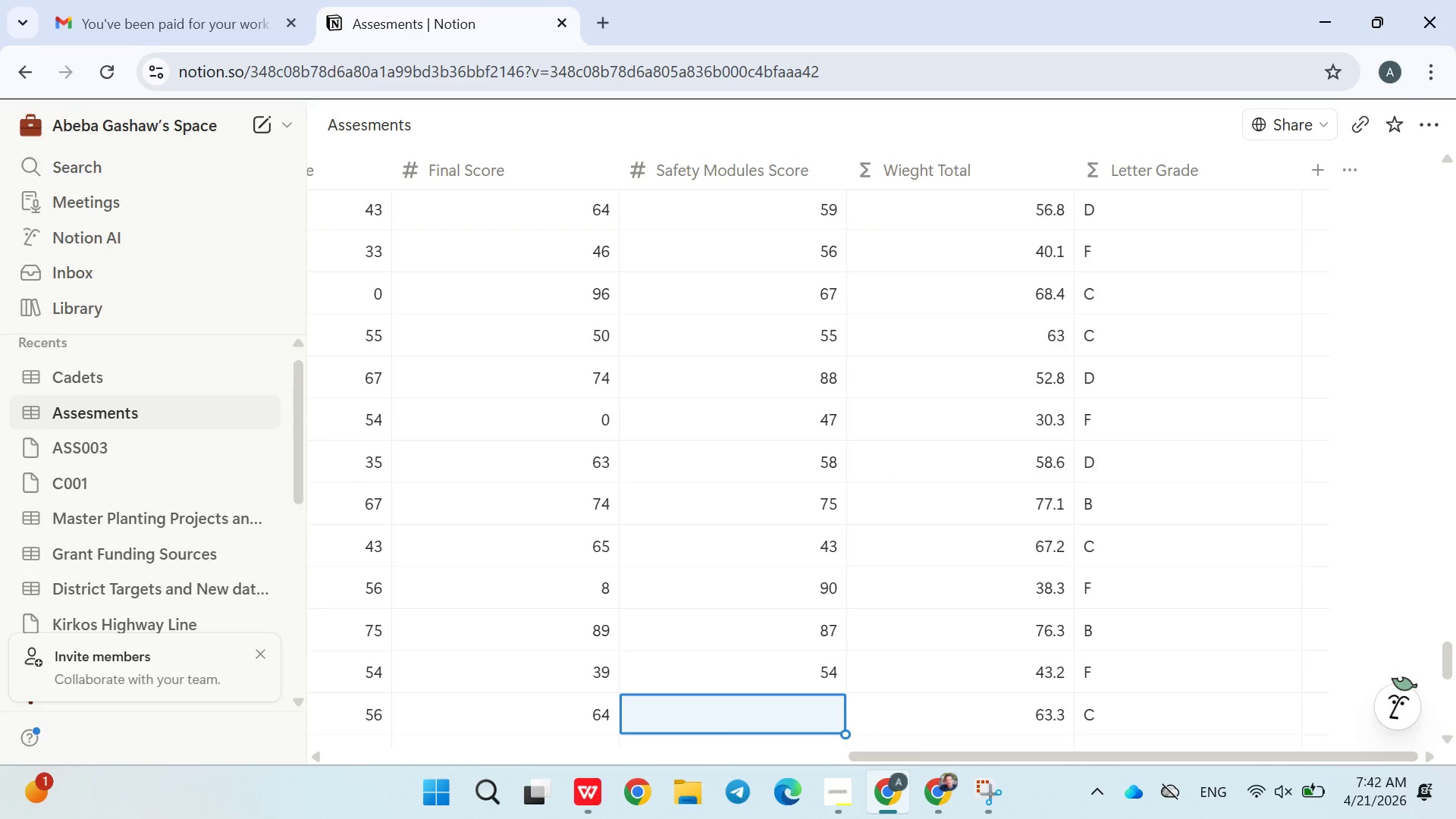 
type(43)
 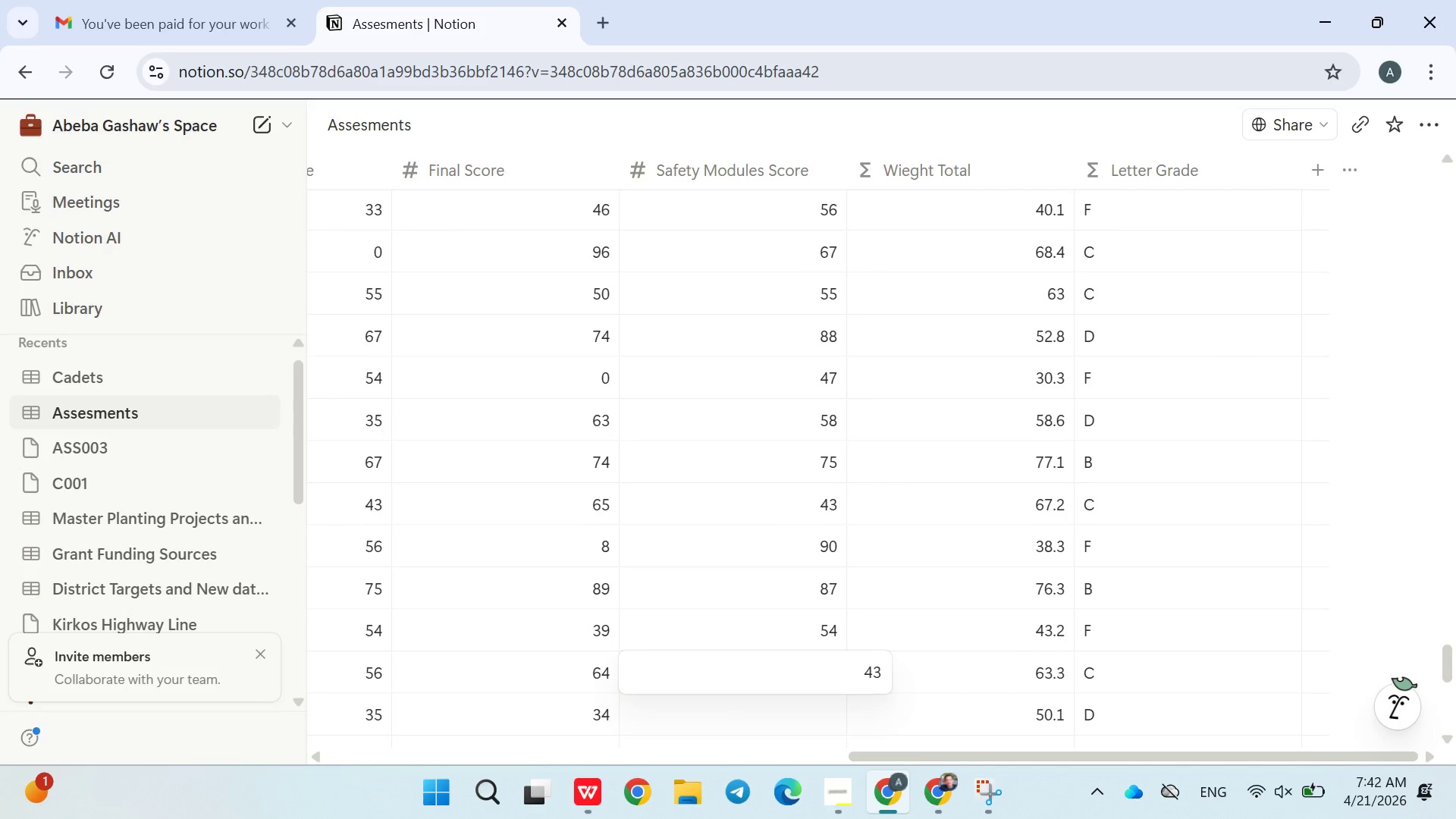 
key(Enter)
 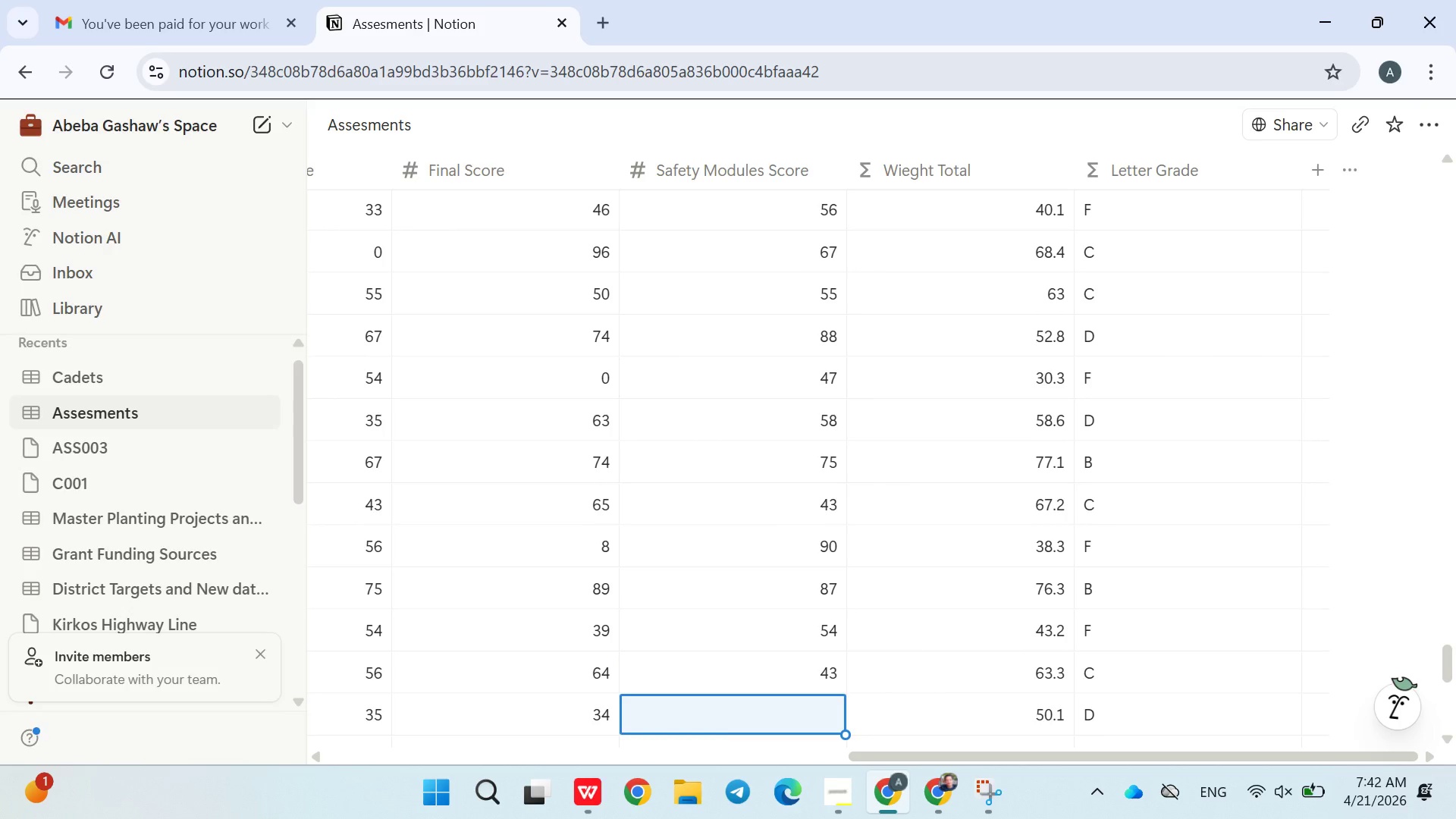 
type(358)
 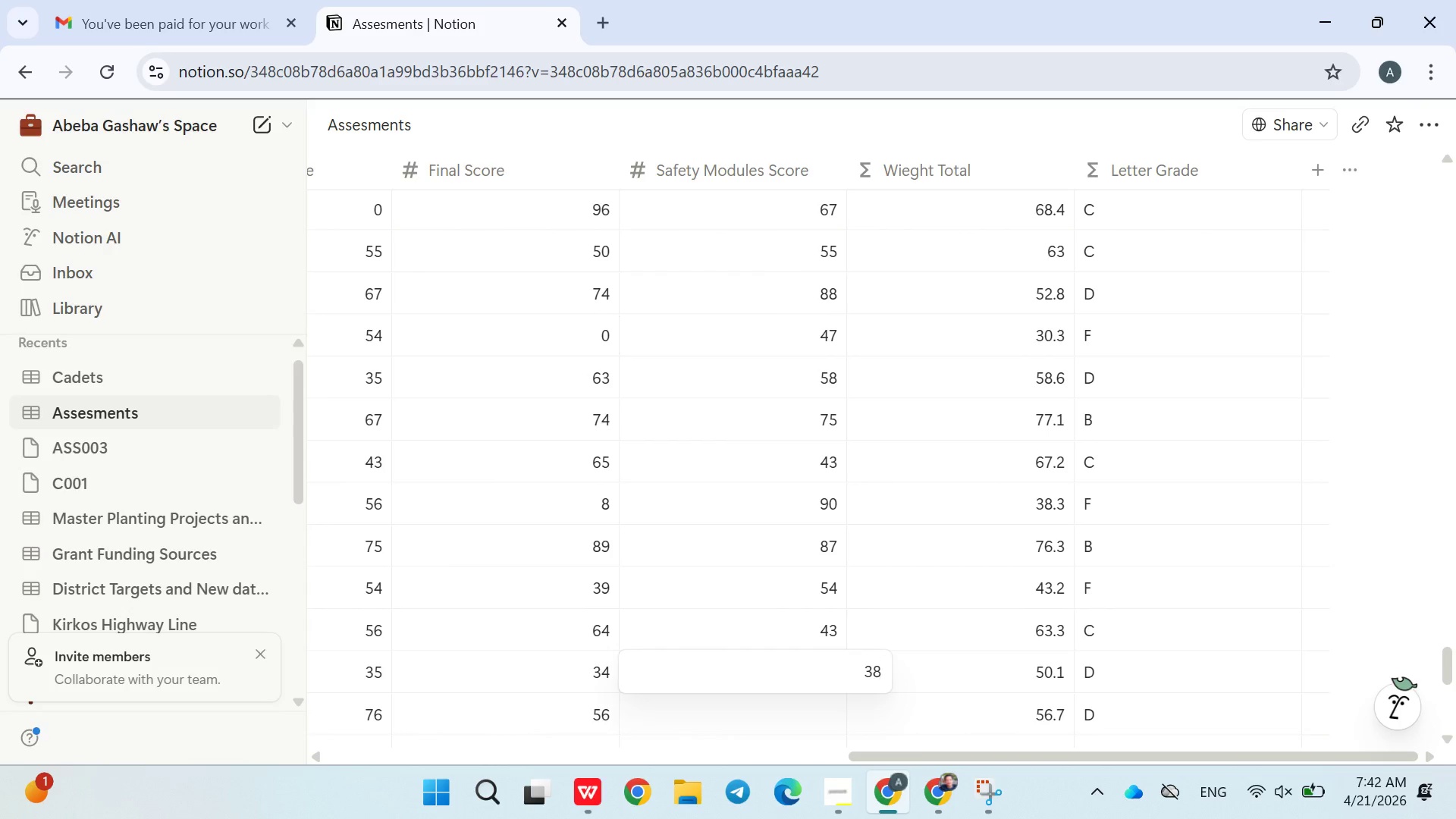 
key(Enter)
 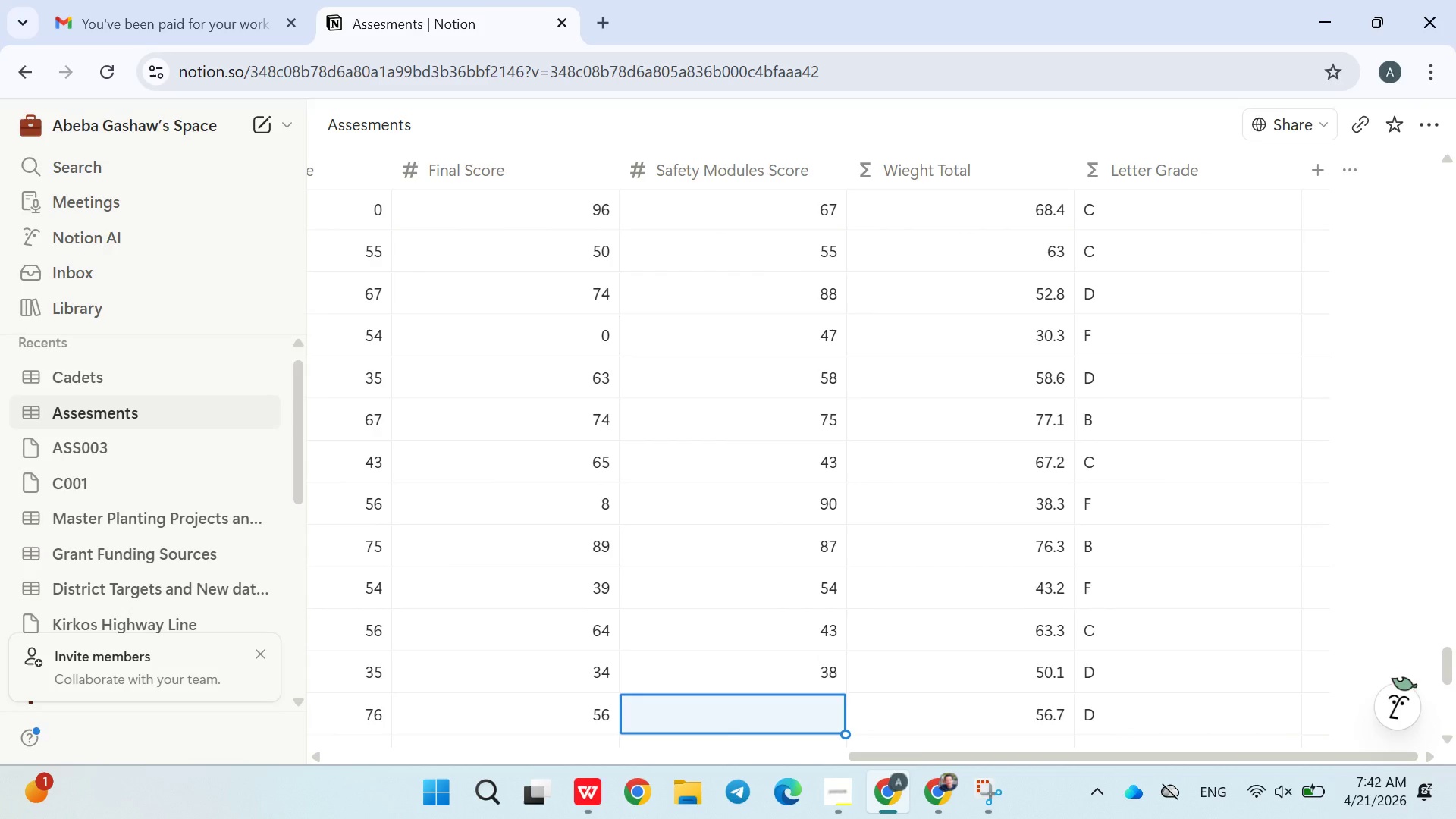 
type(45])
 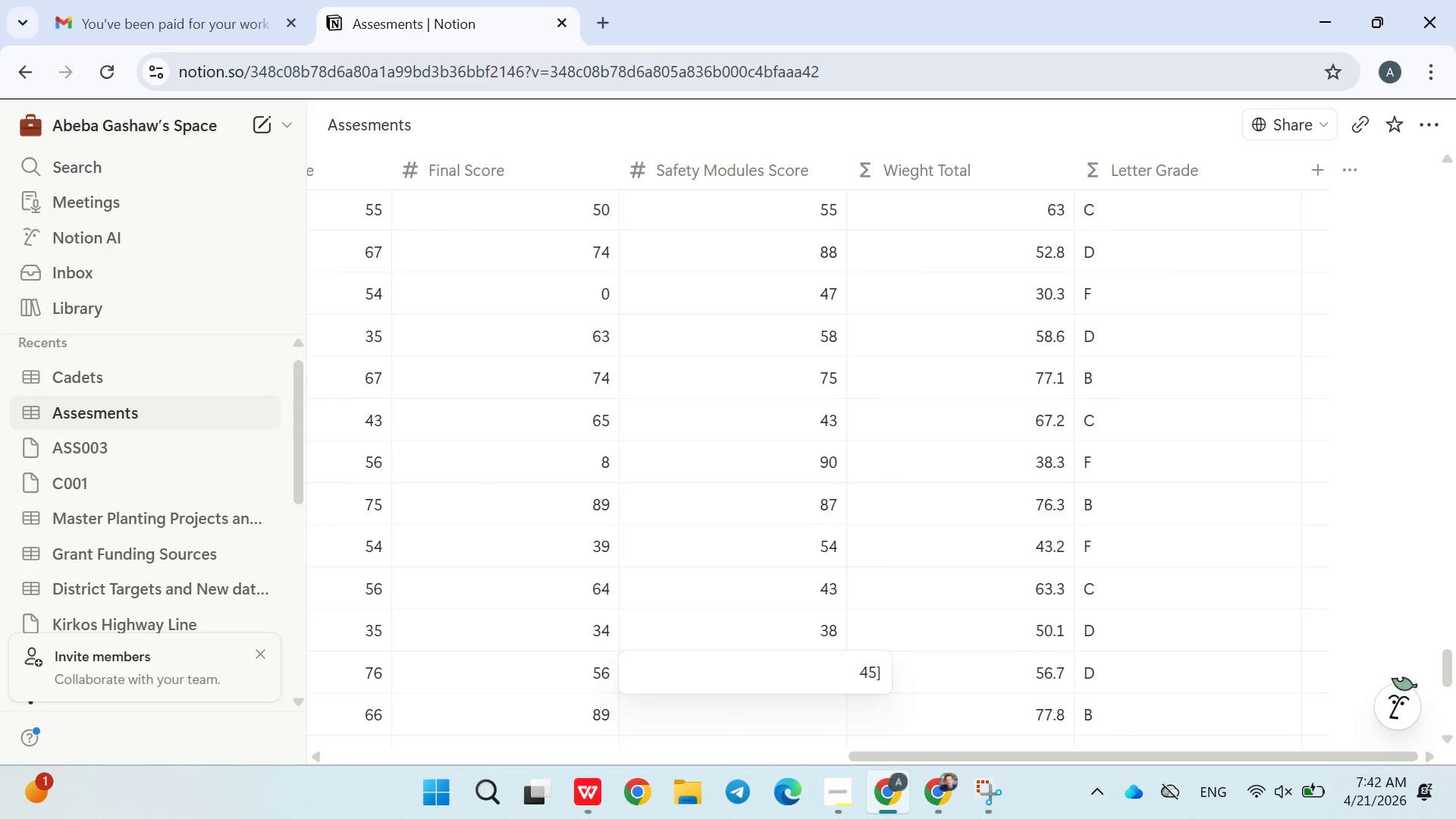 
key(Enter)
 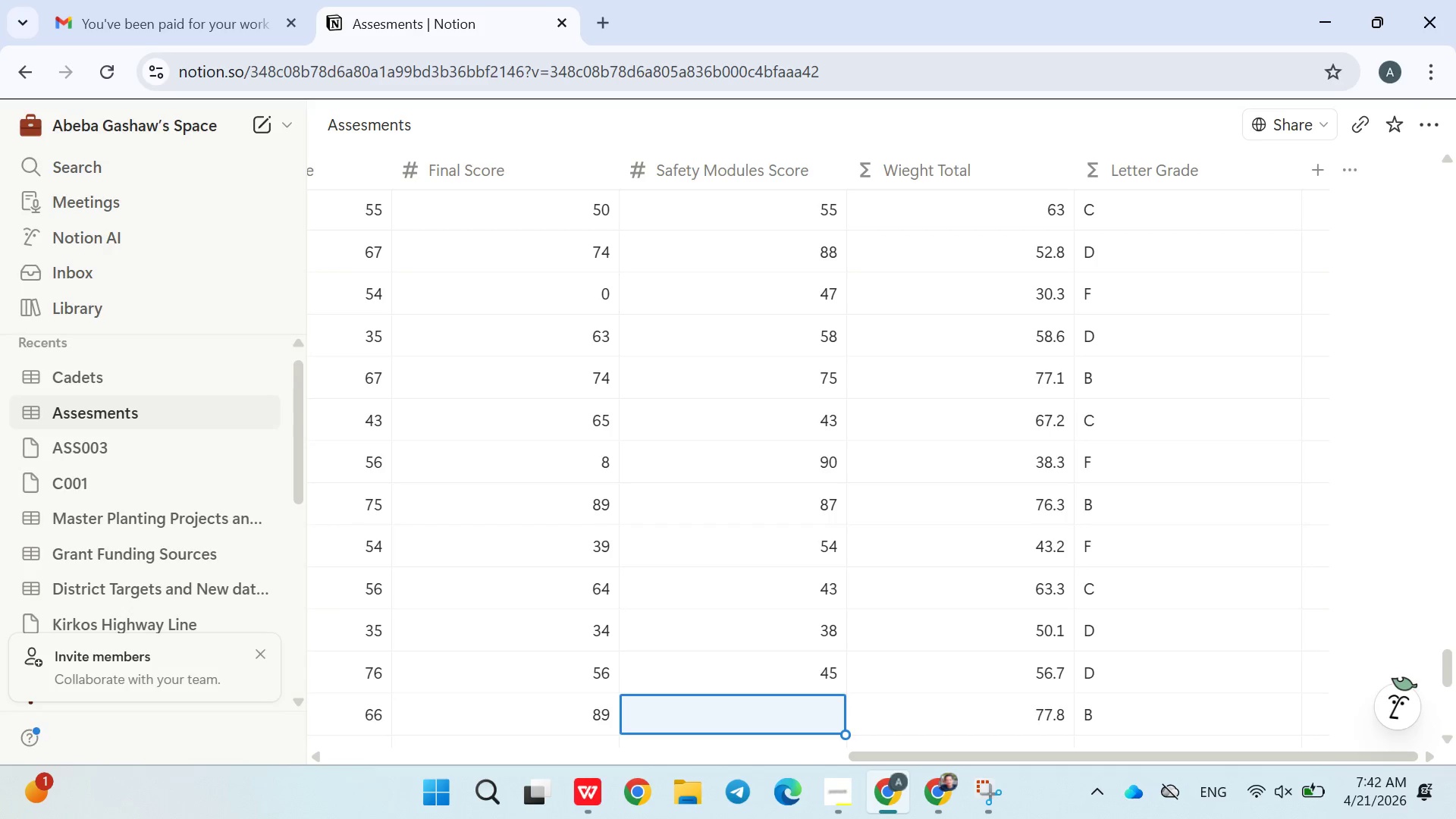 
type(55)
 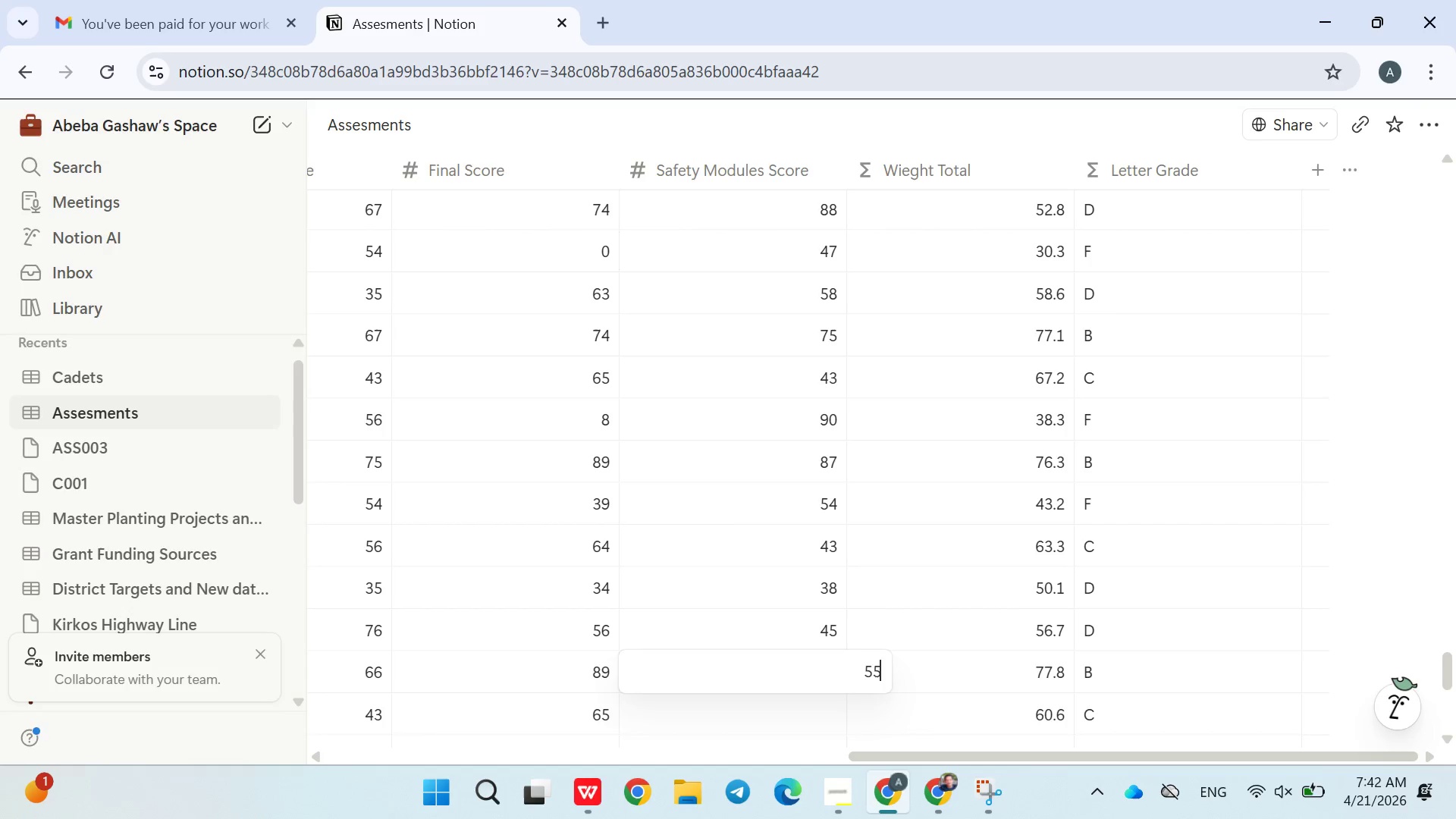 
key(Enter)
 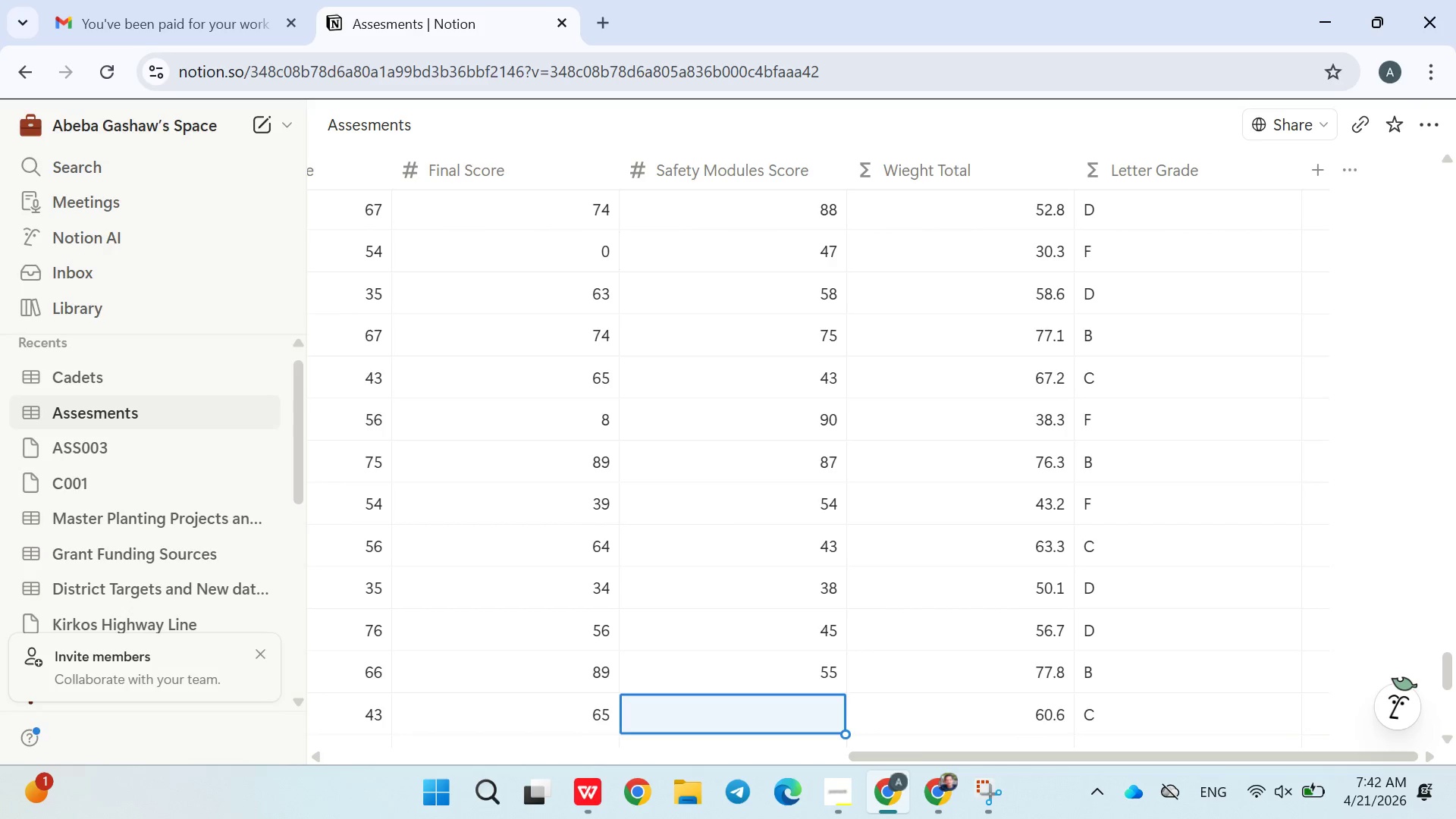 
type(43)
 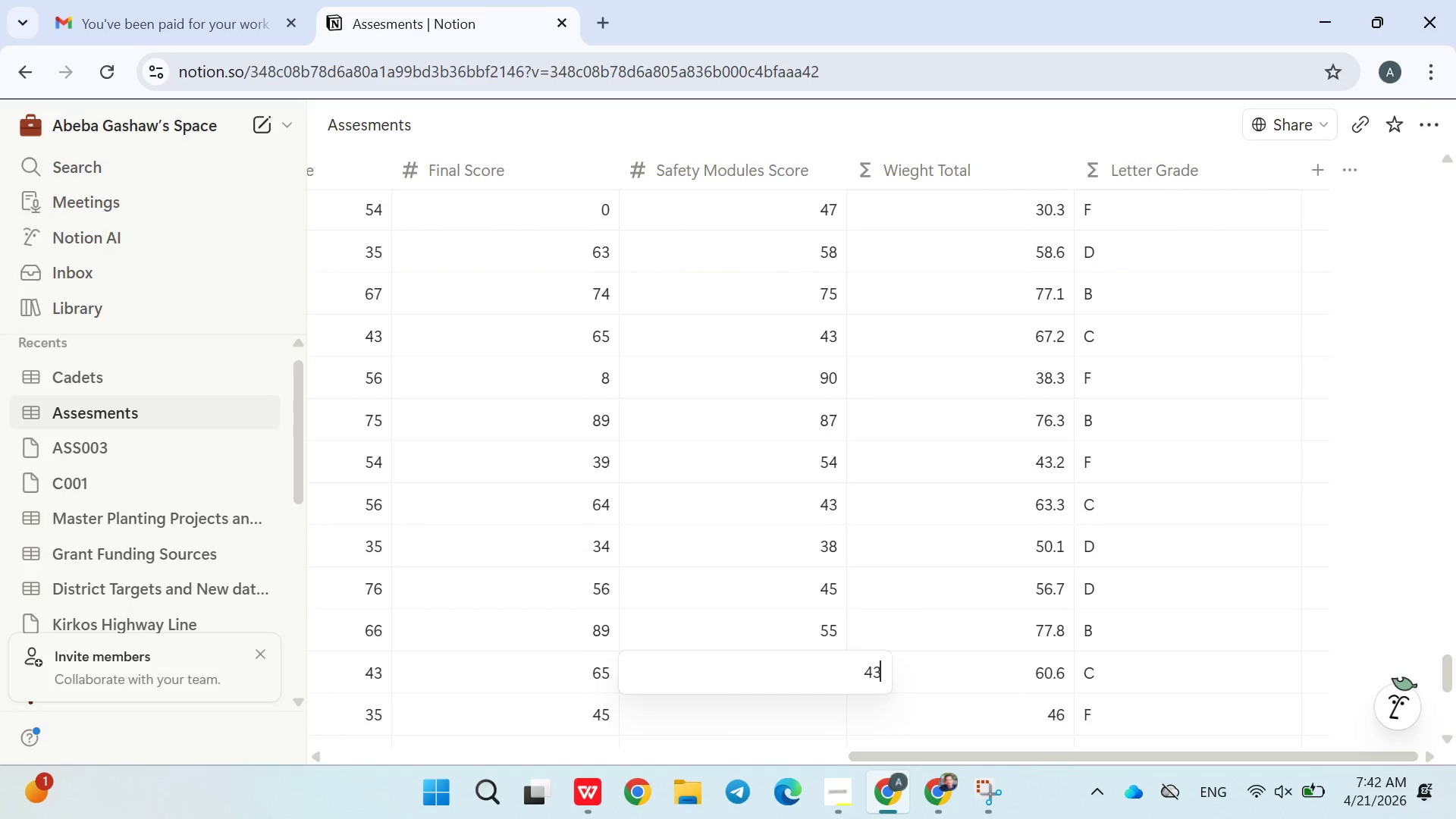 
key(Enter)
 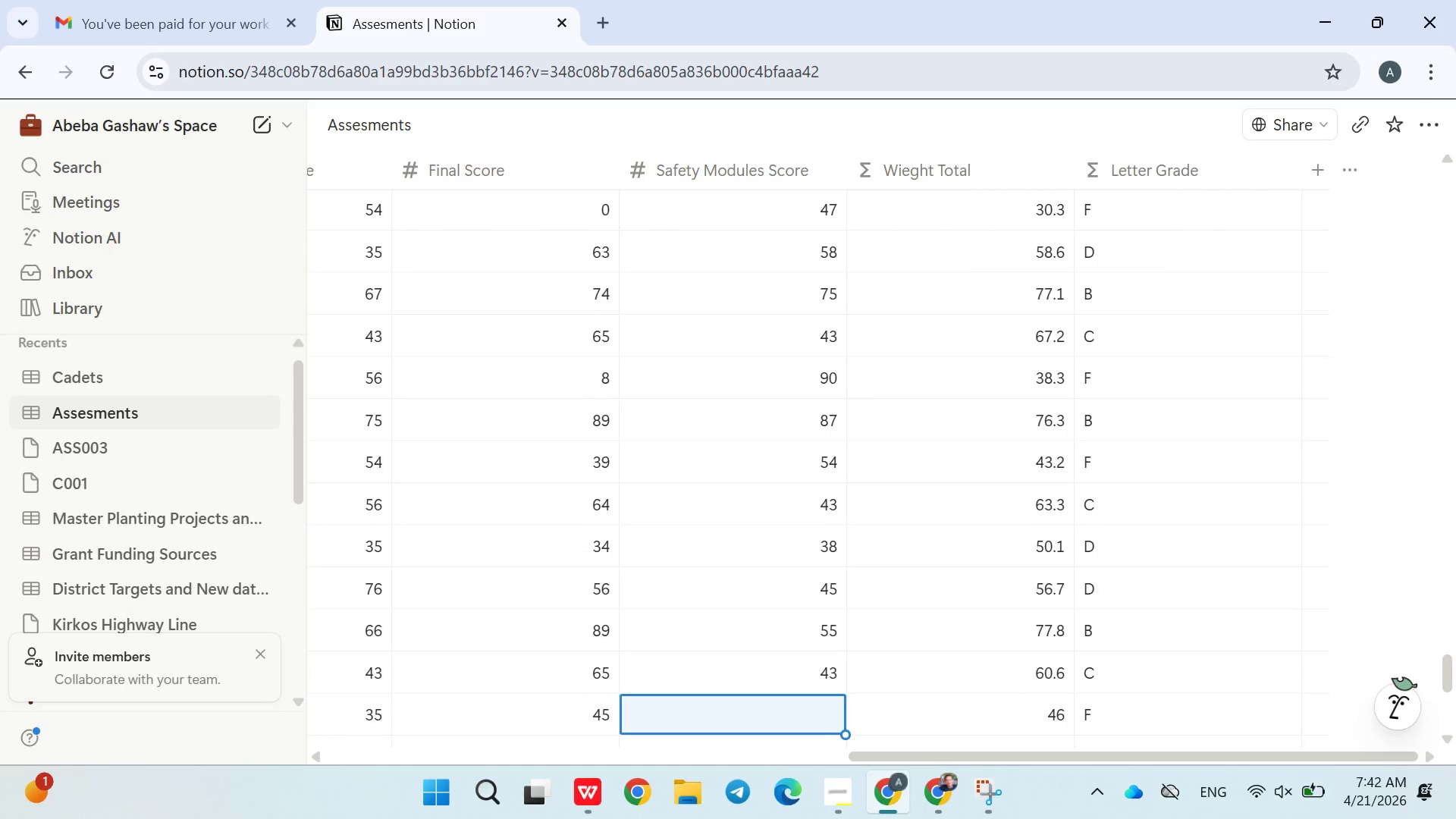 
type(66)
 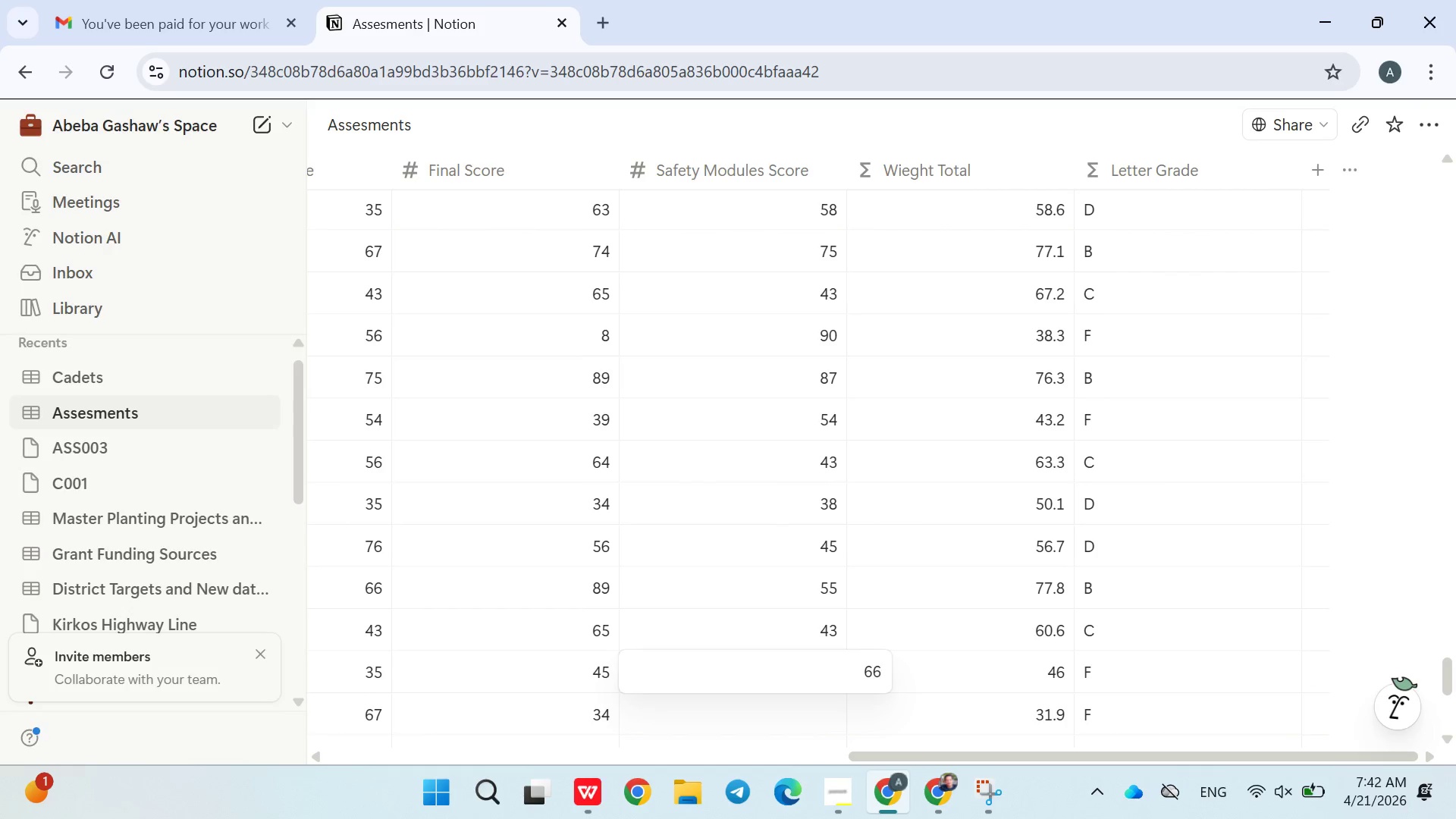 
key(Enter)
 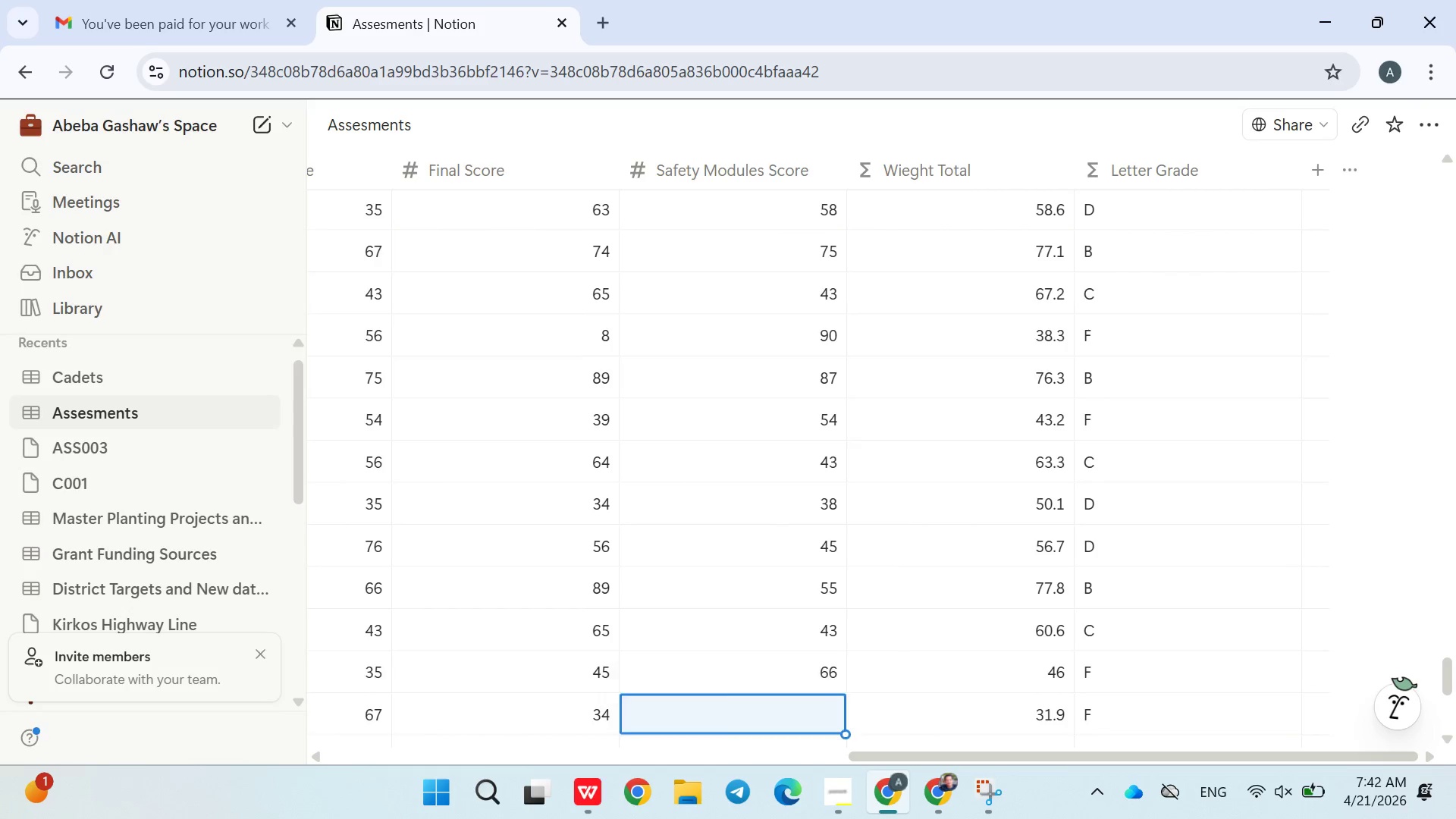 
type(77)
 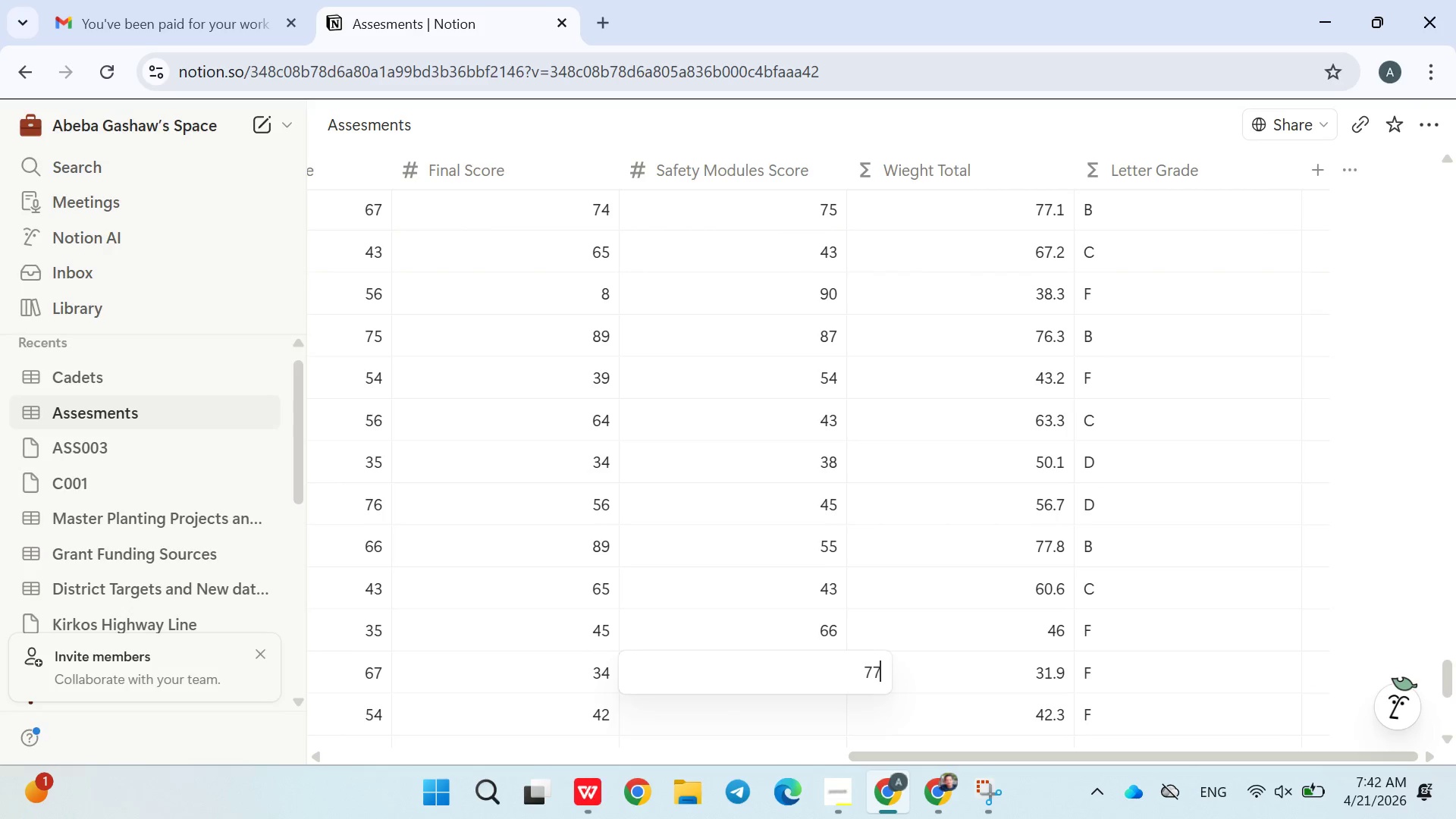 
key(Enter)
 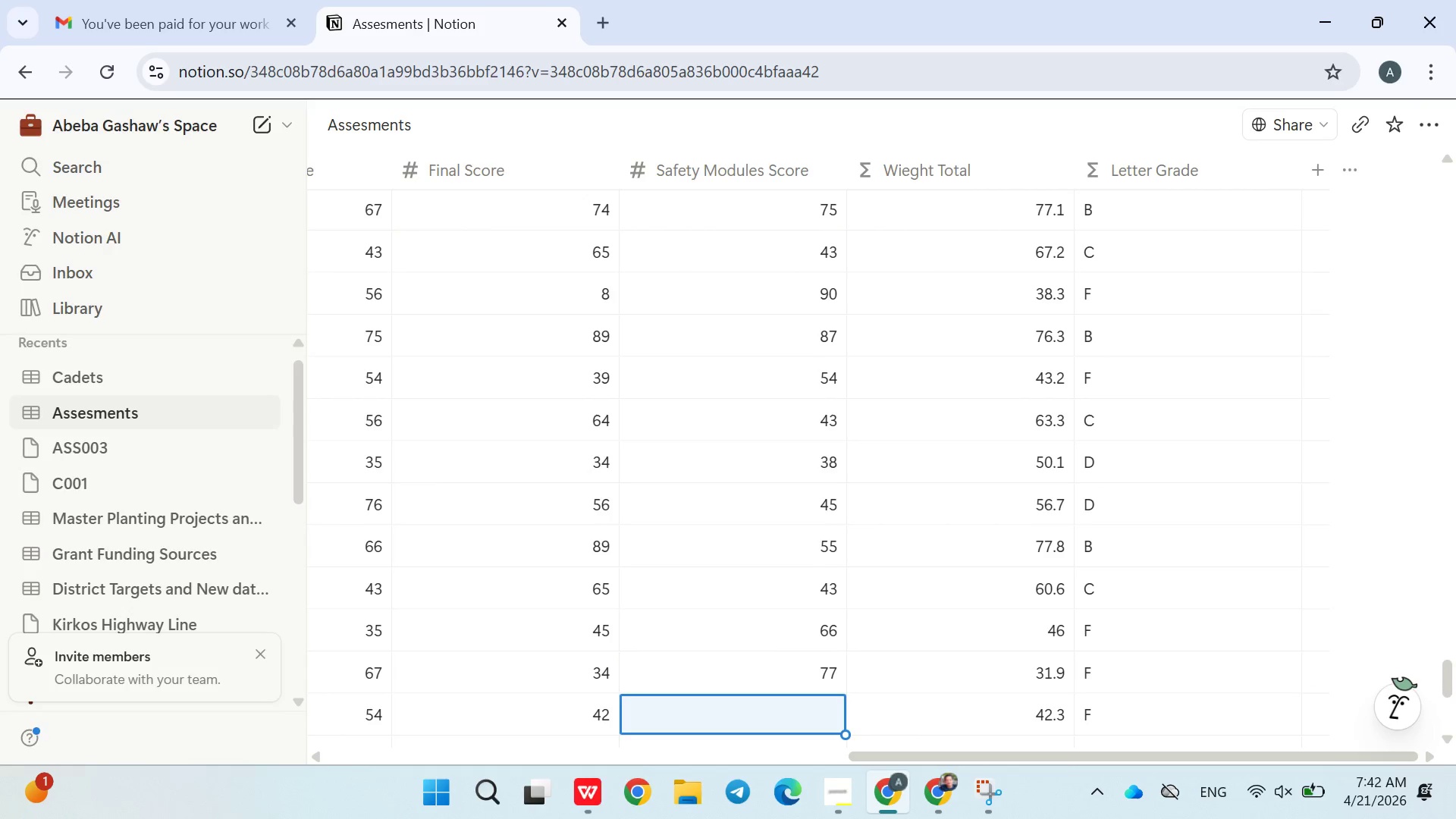 
type(65)
 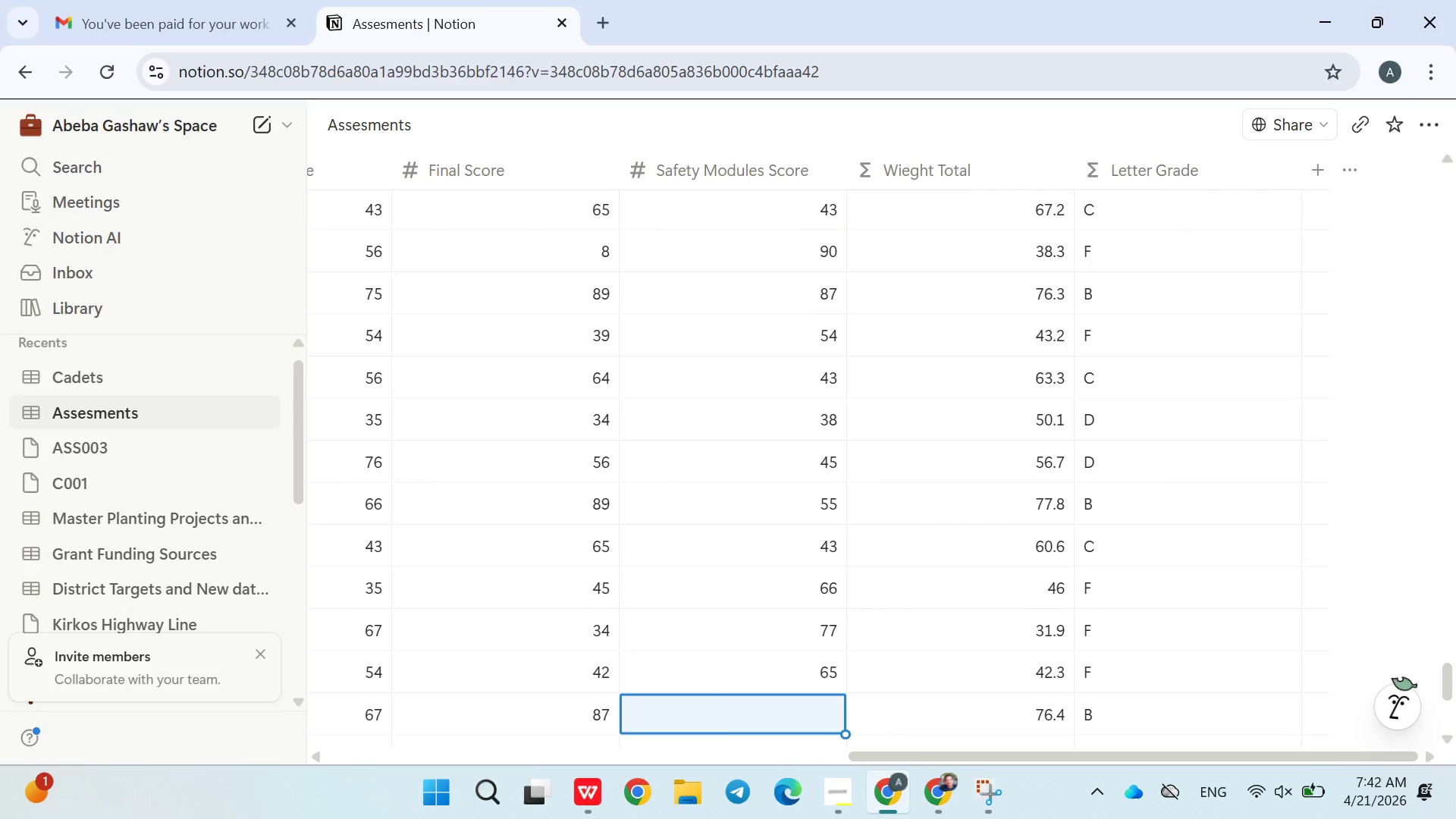 
key(Enter)
 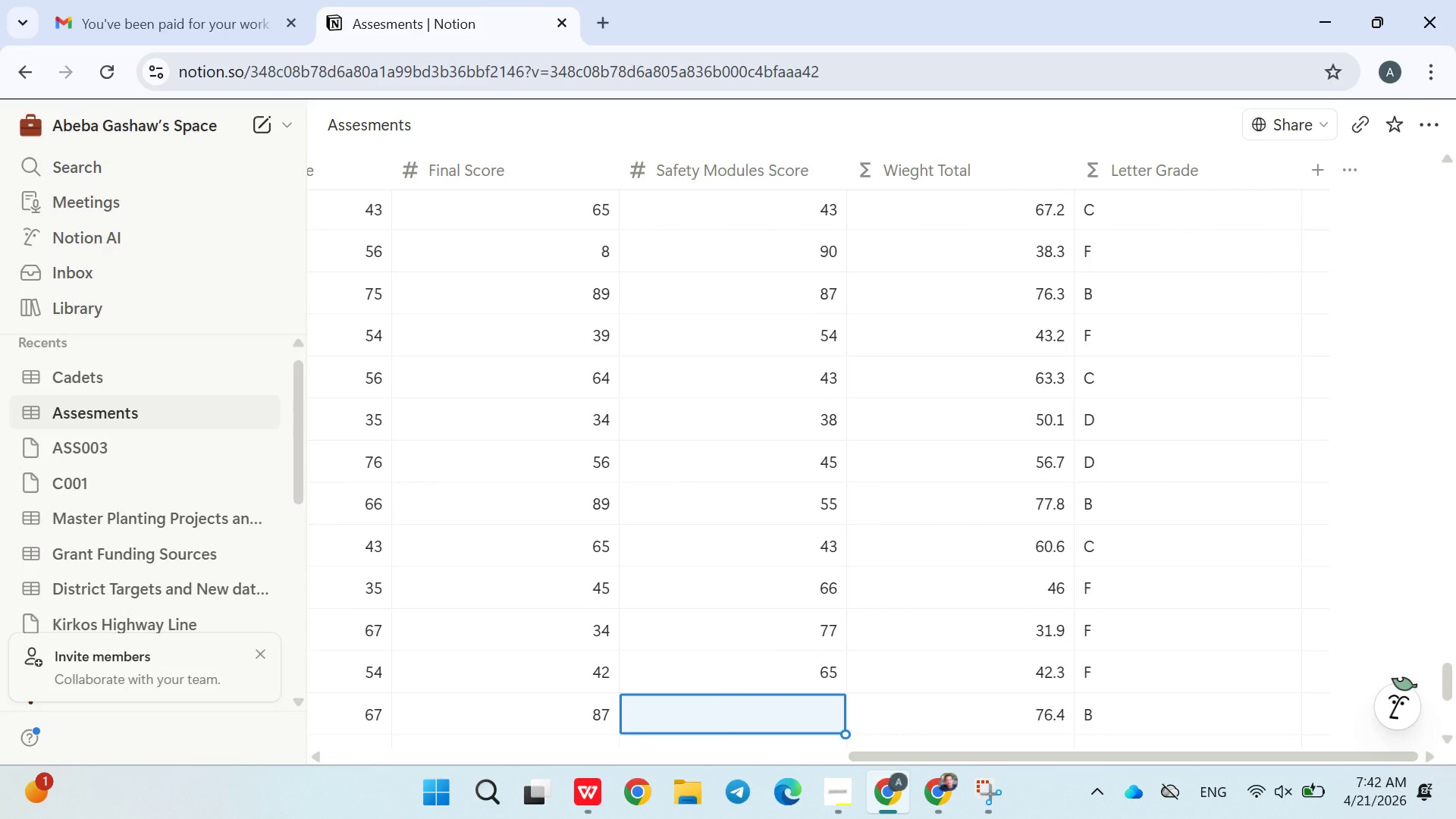 
type(87)
 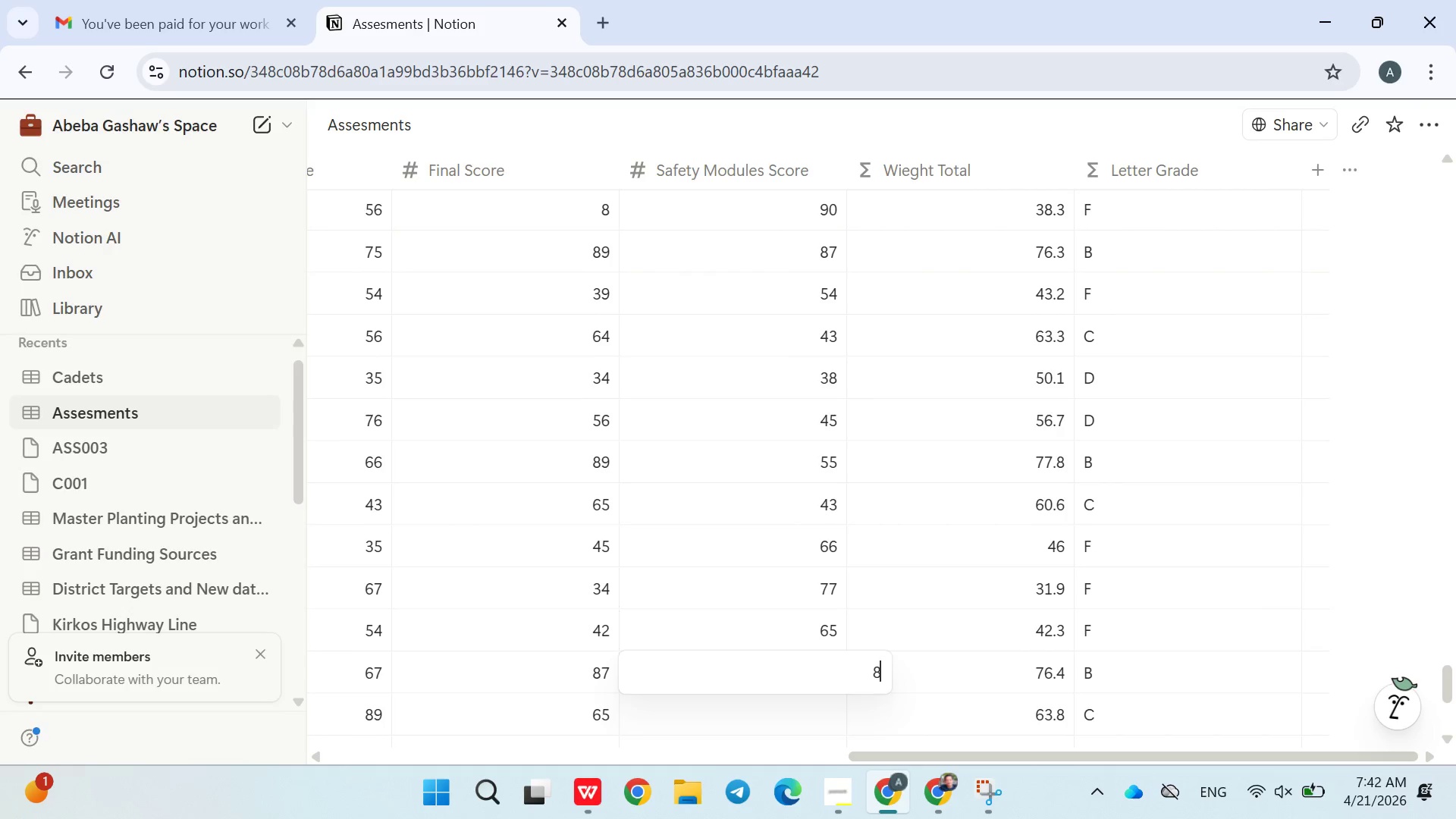 
key(Enter)
 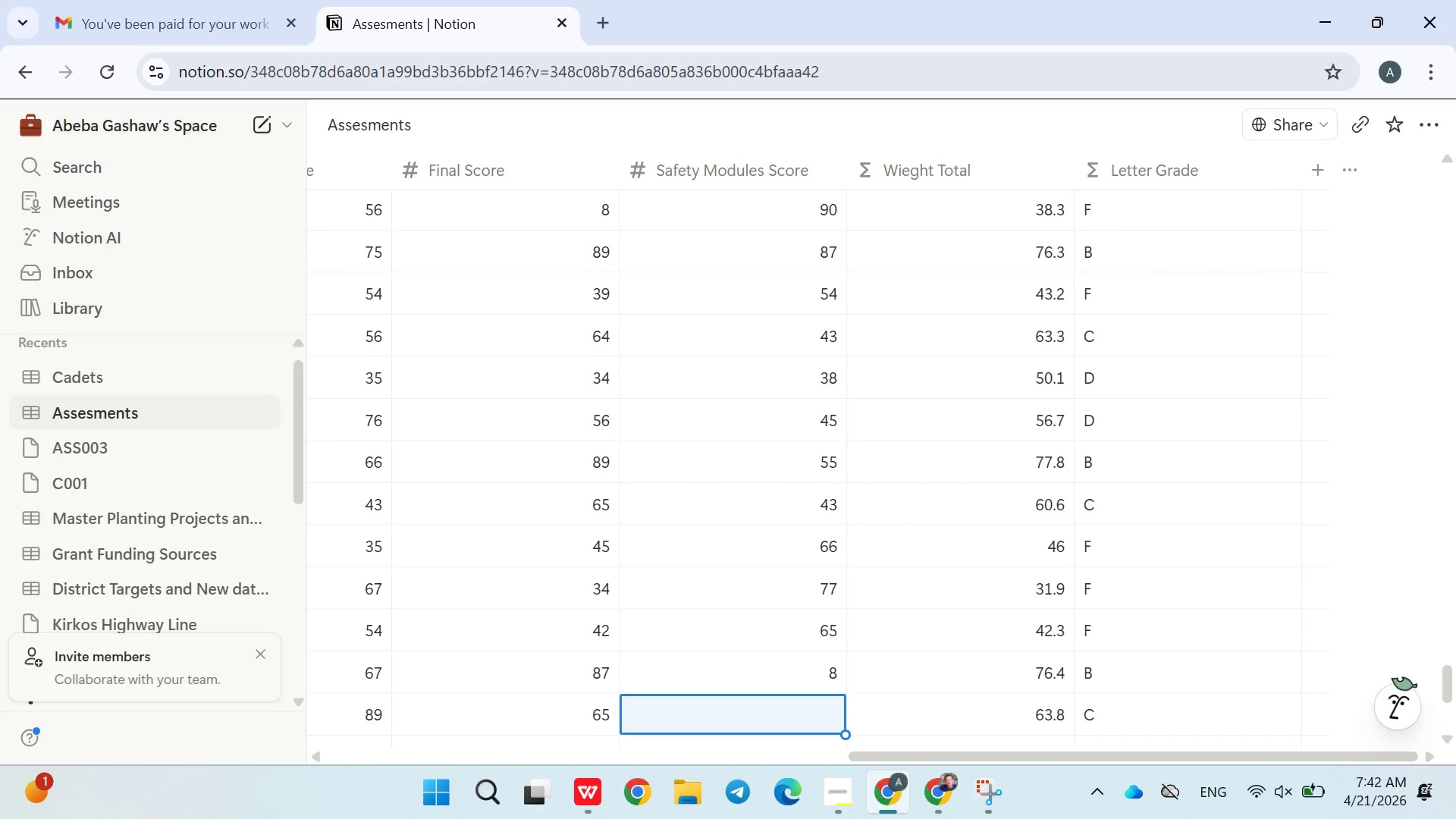 
type(98)
 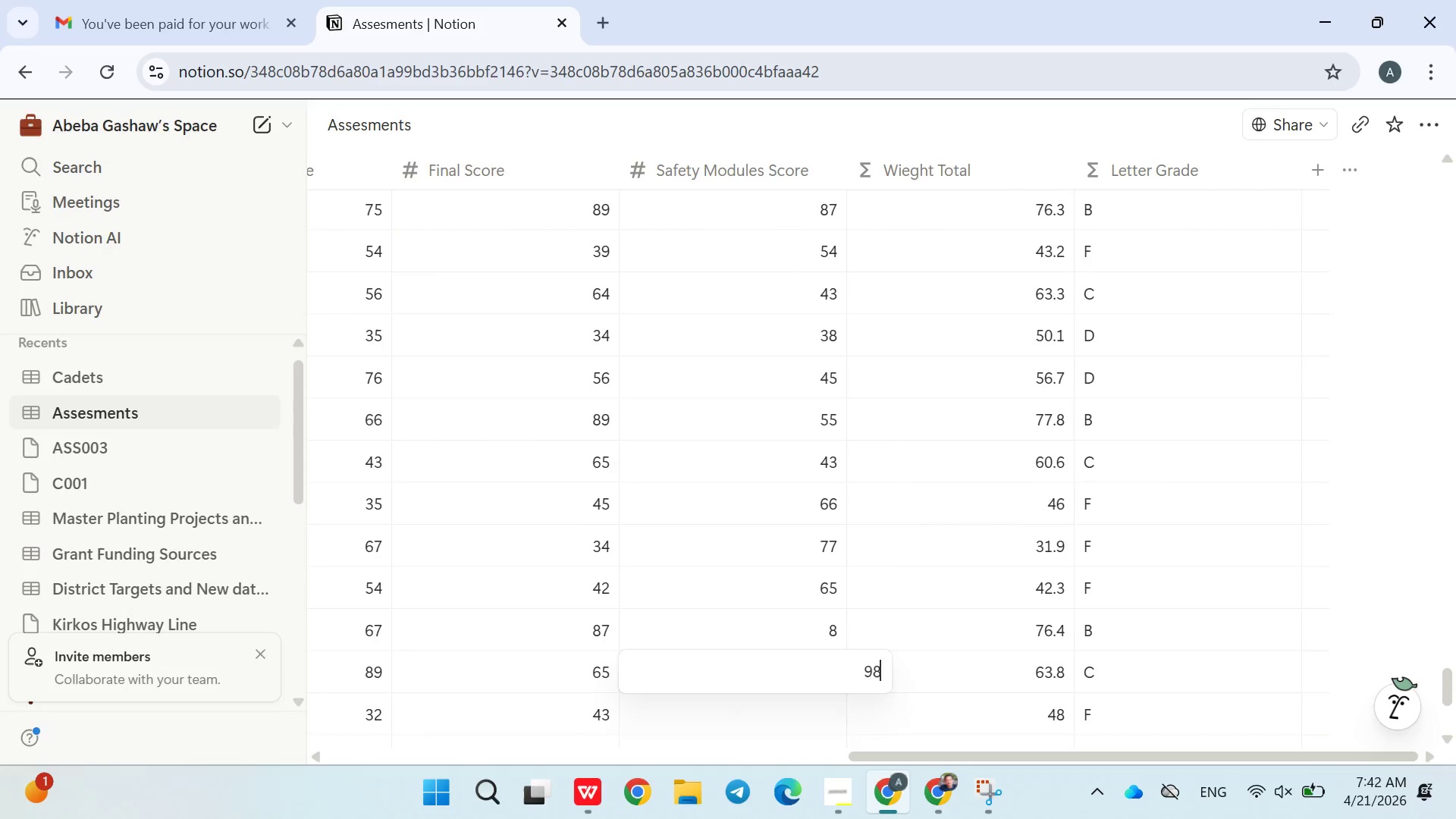 
key(Enter)
 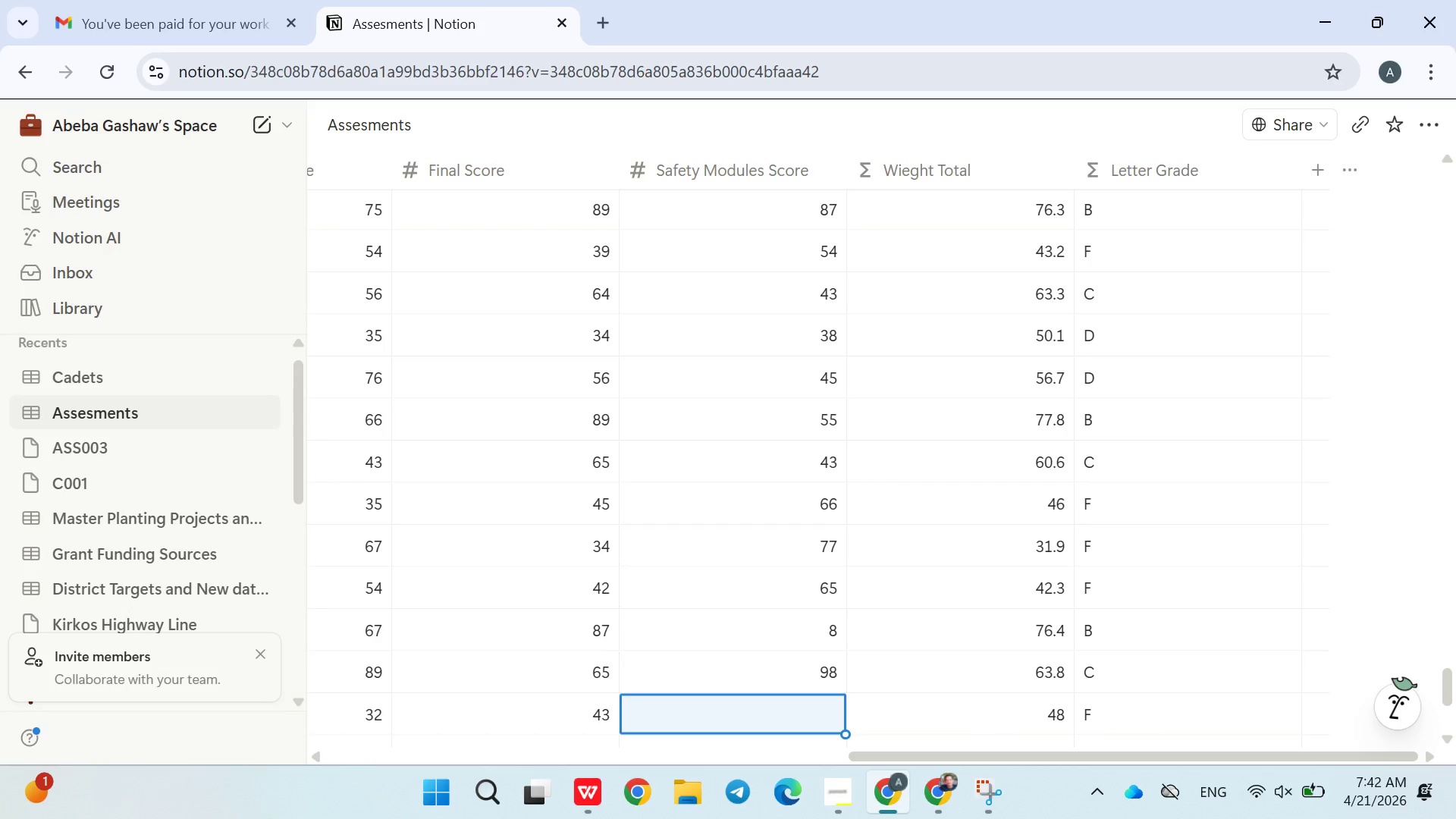 
type(65)
 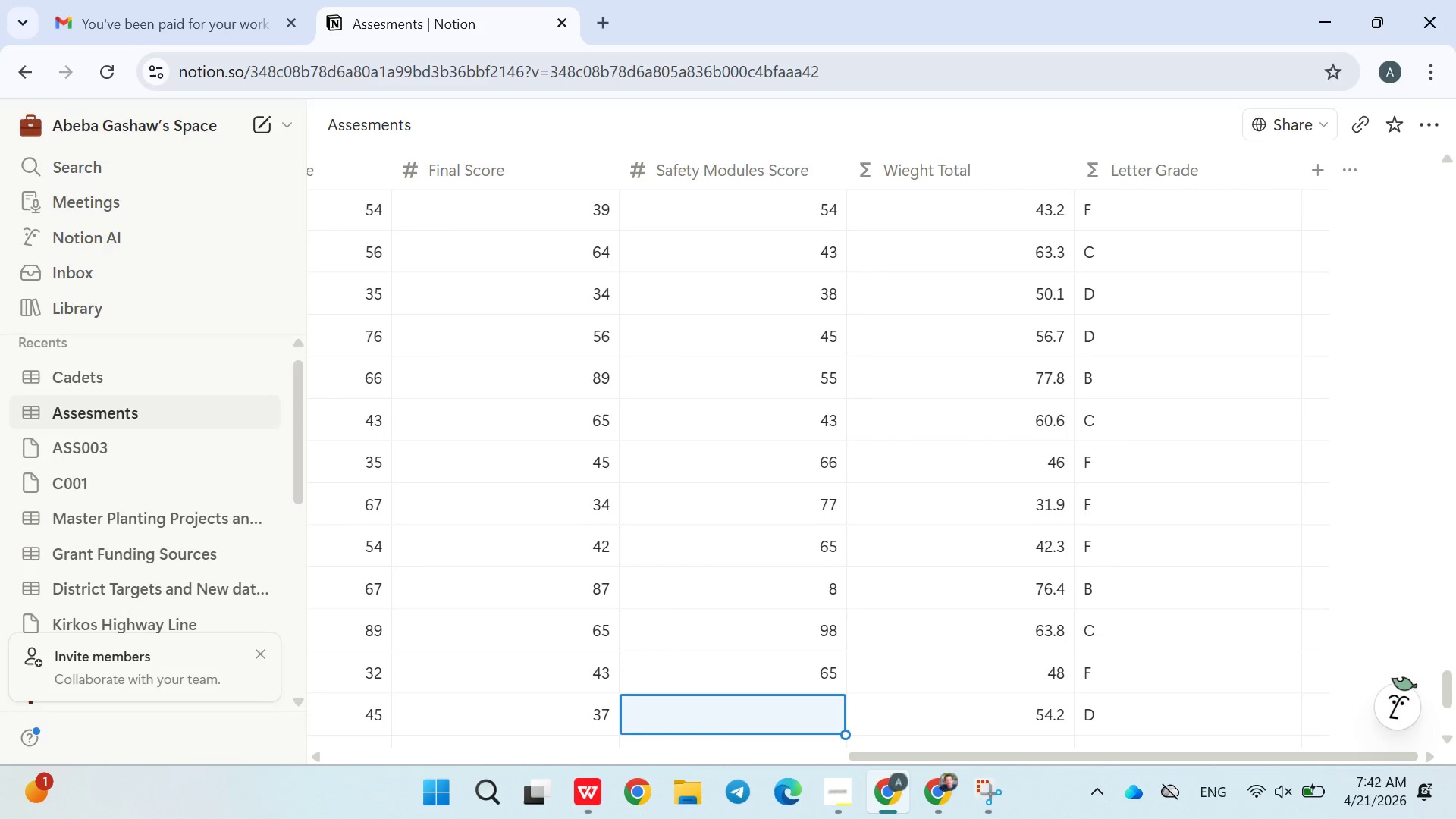 
key(Enter)
 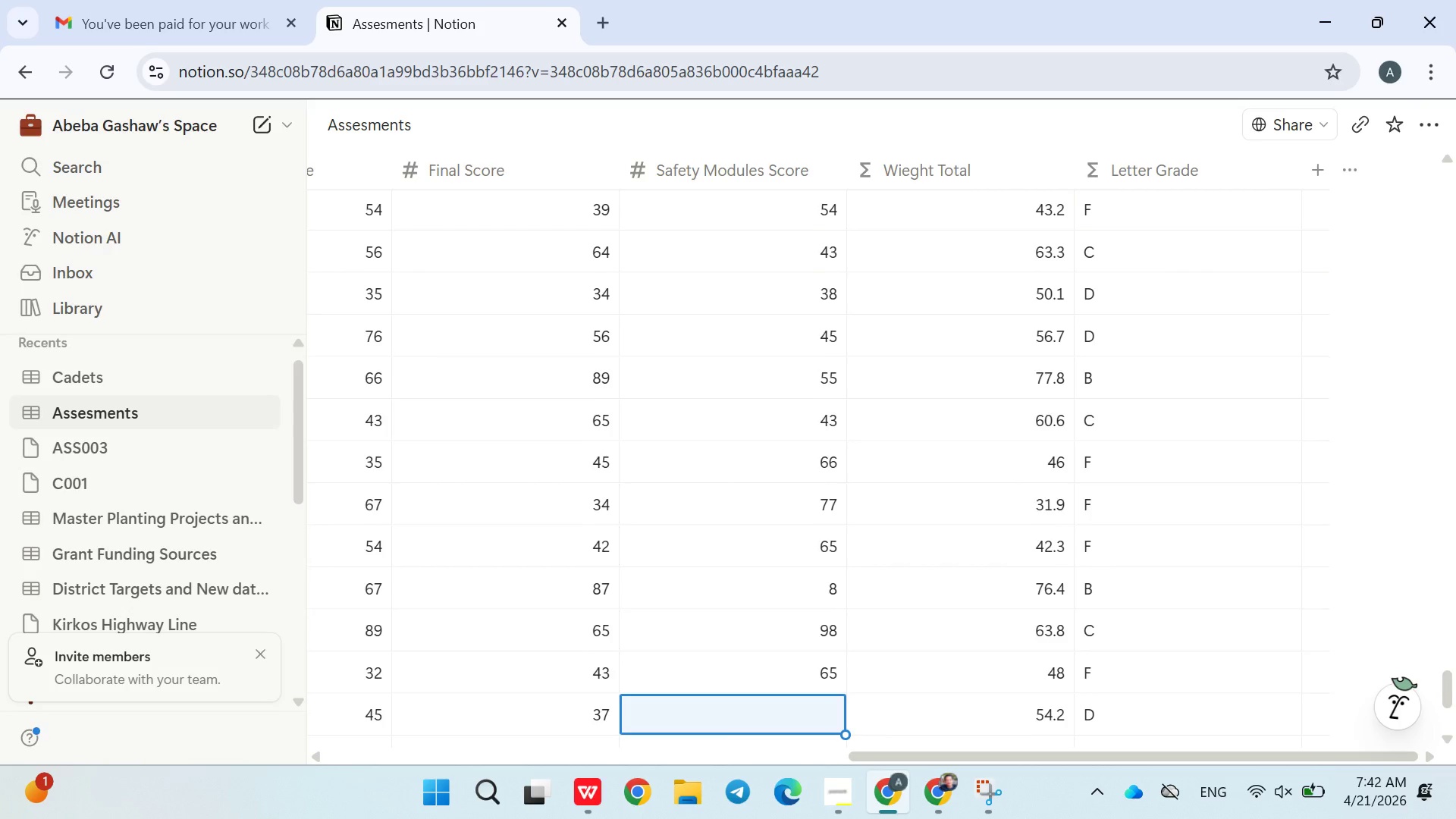 
type(54)
 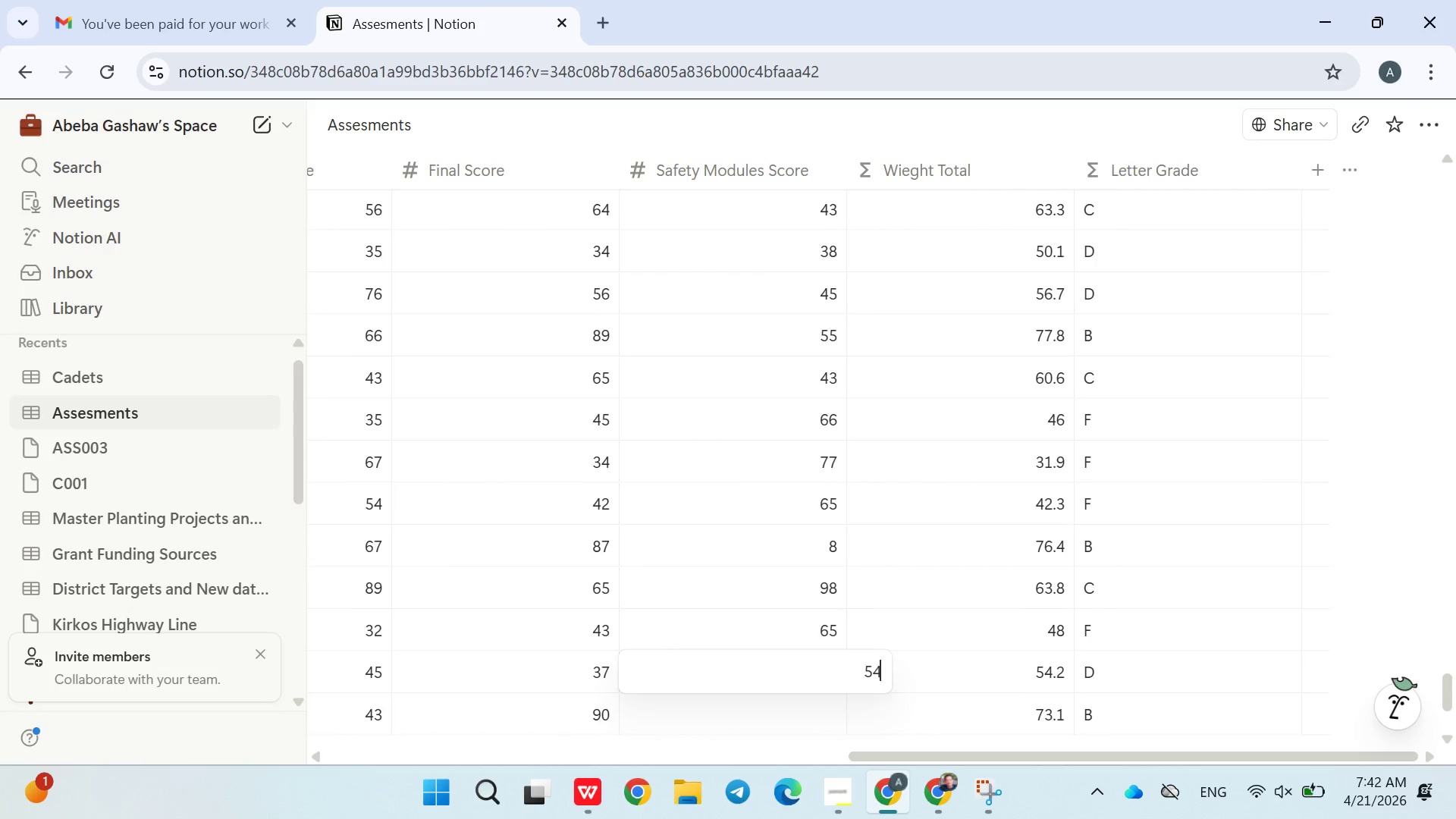 
key(Enter)
 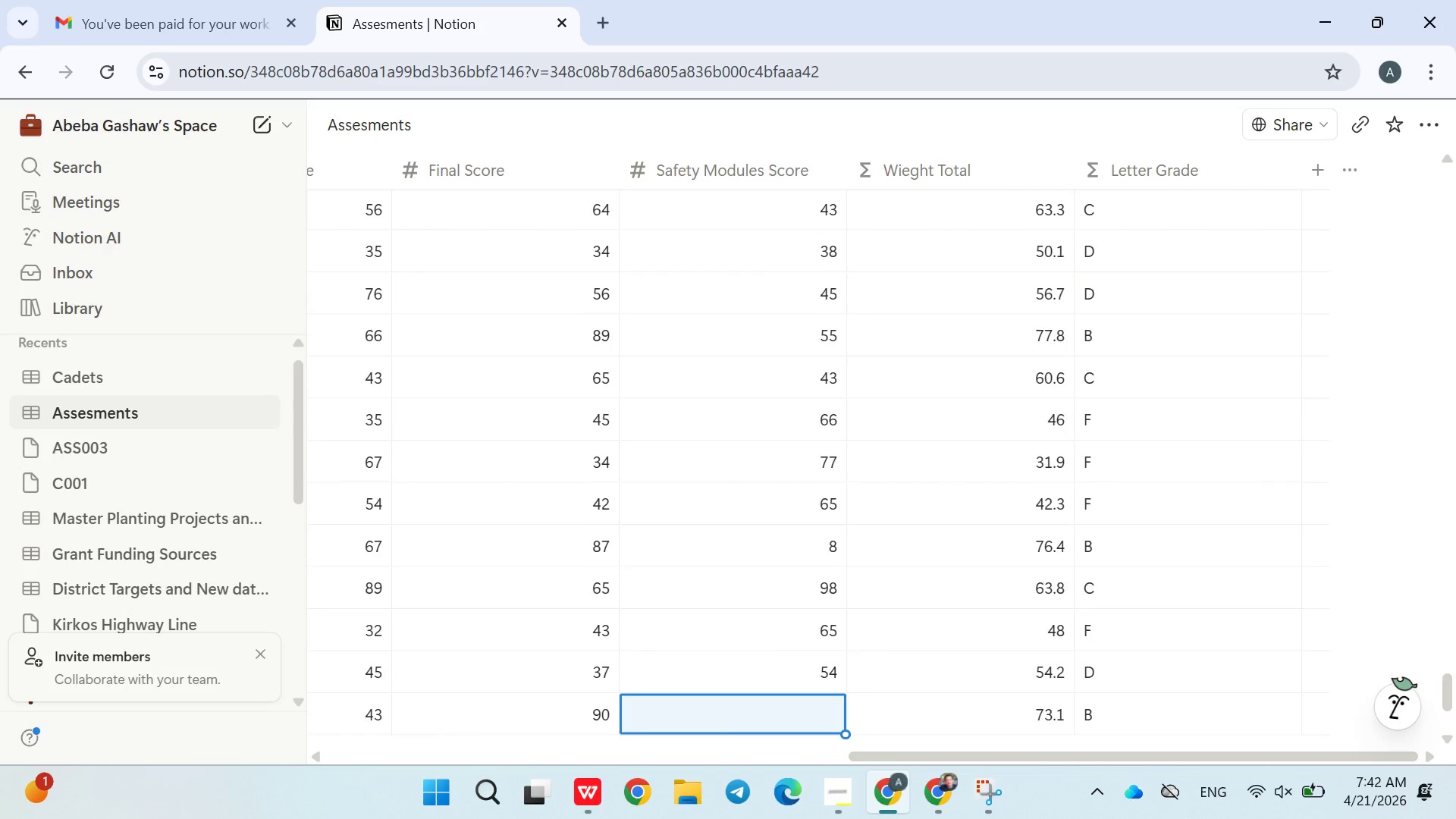 
type(76)
 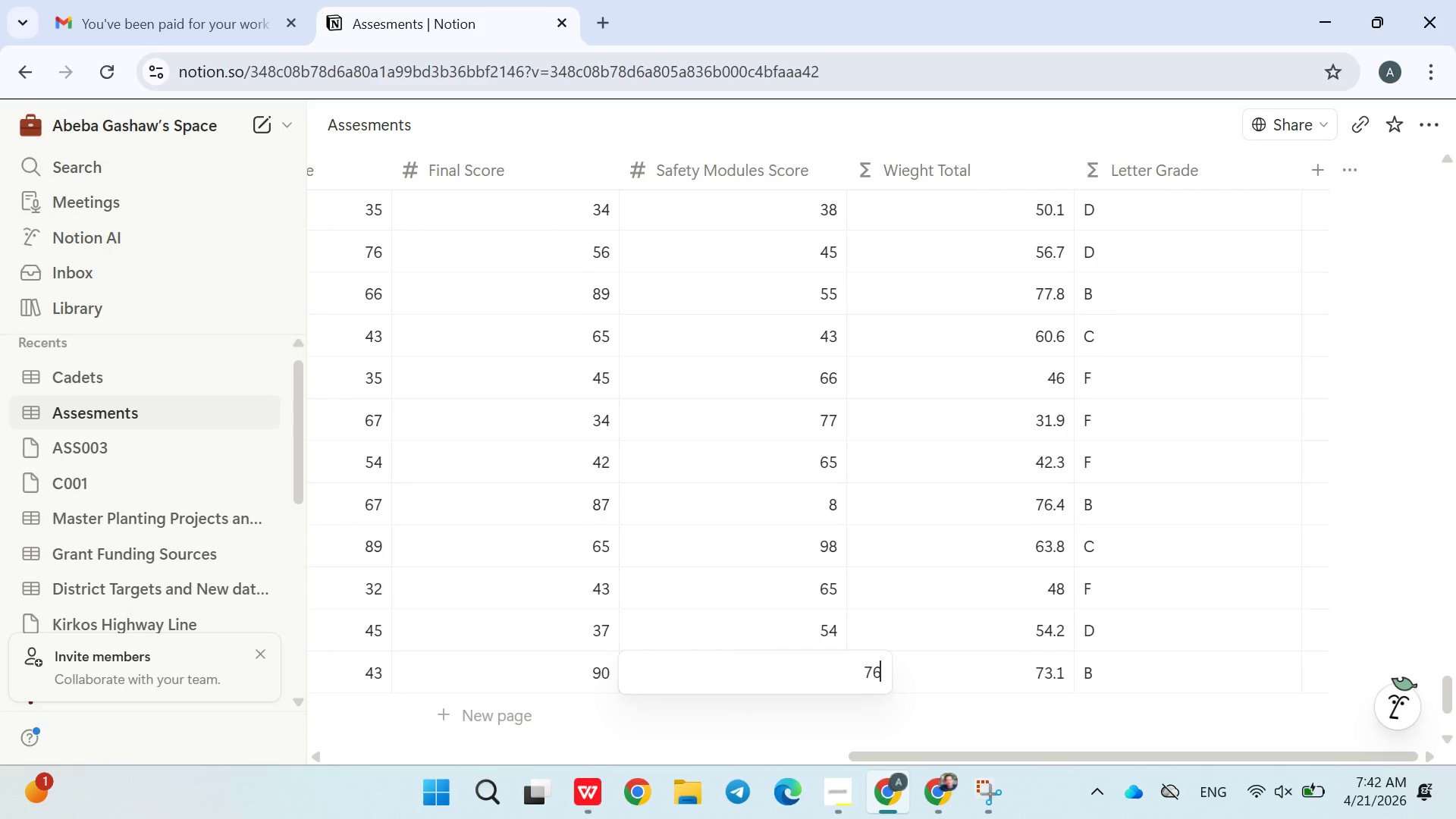 
key(Enter)
 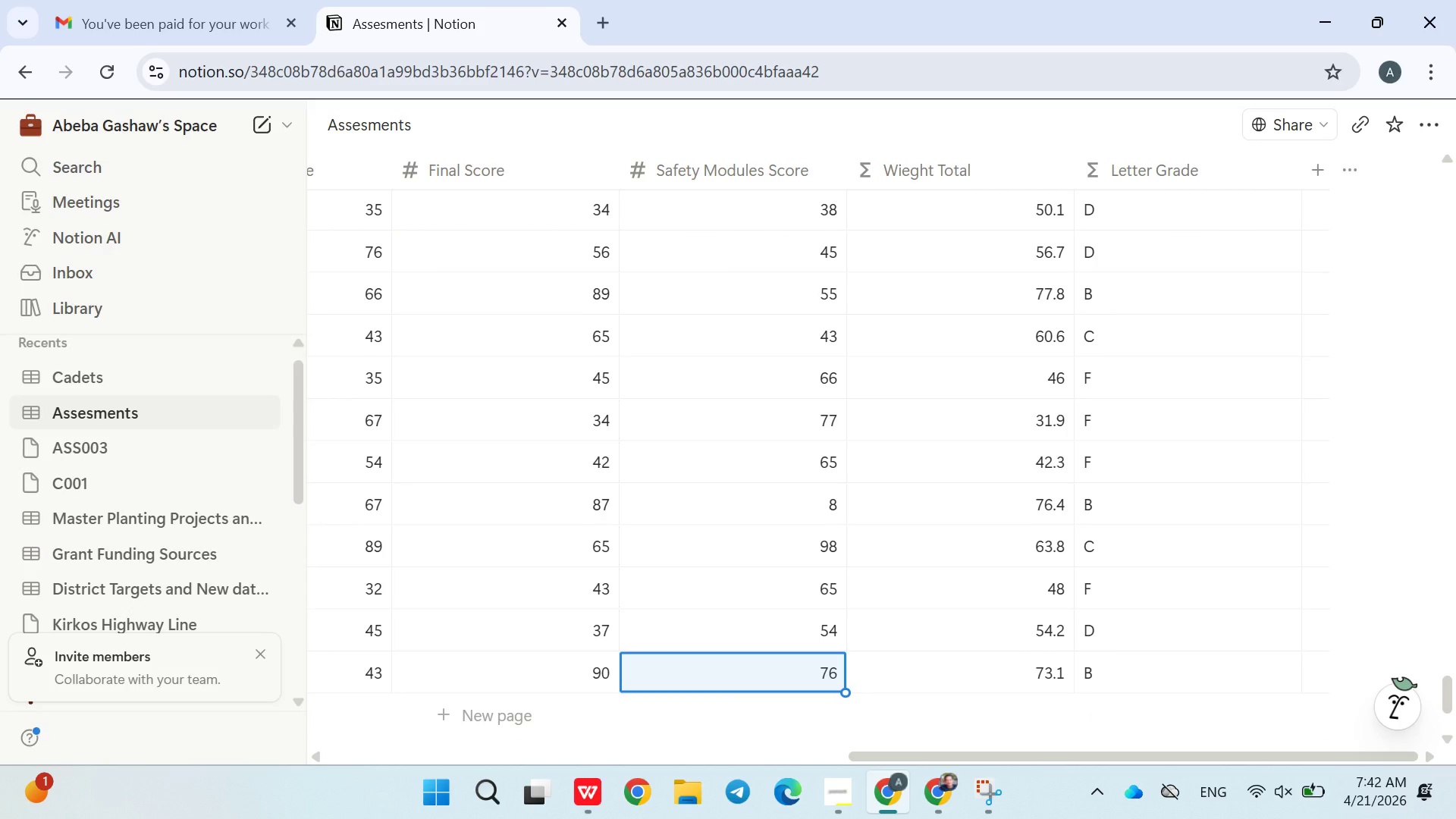 
key(Enter)
 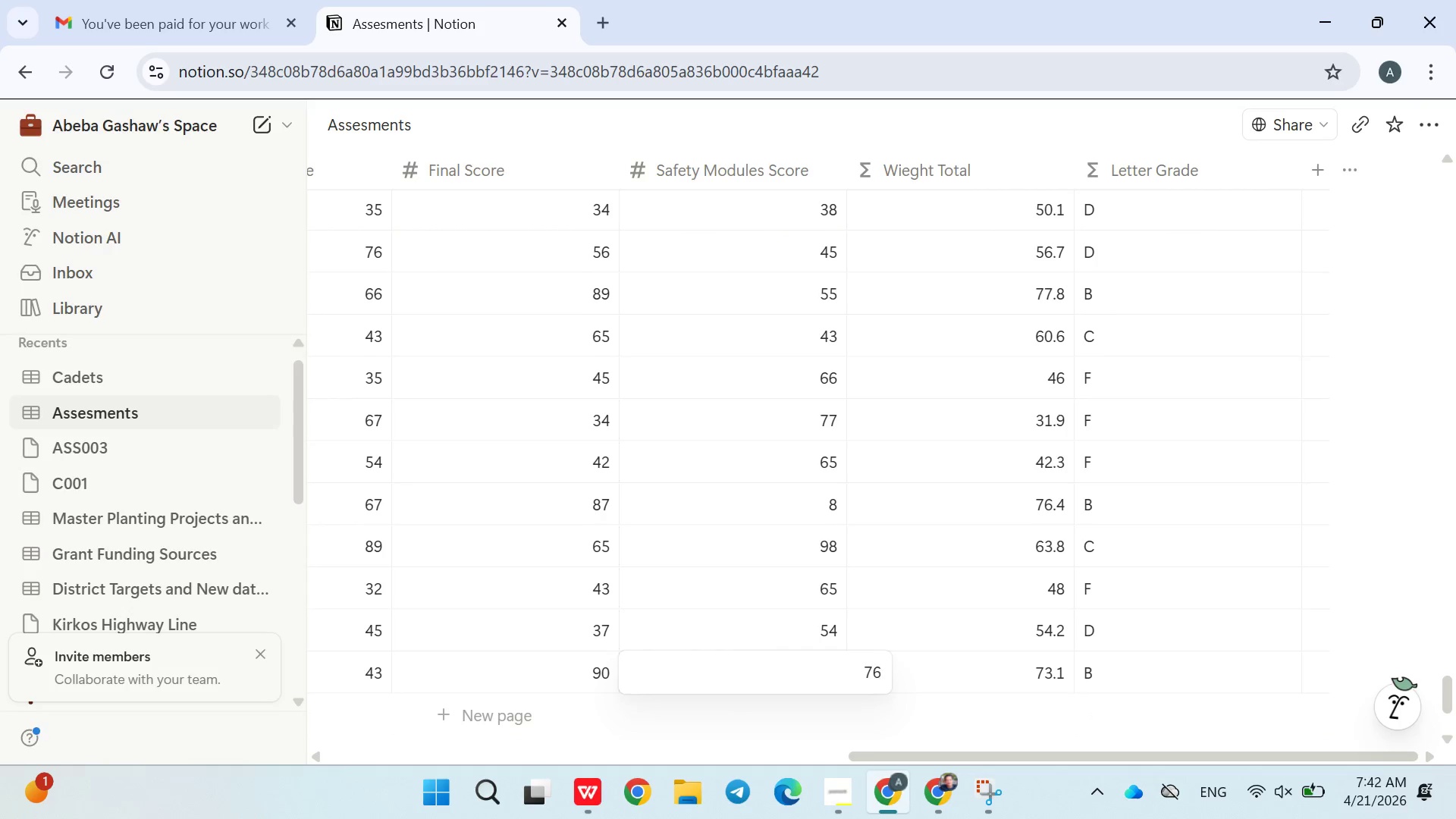 
key(Enter)
 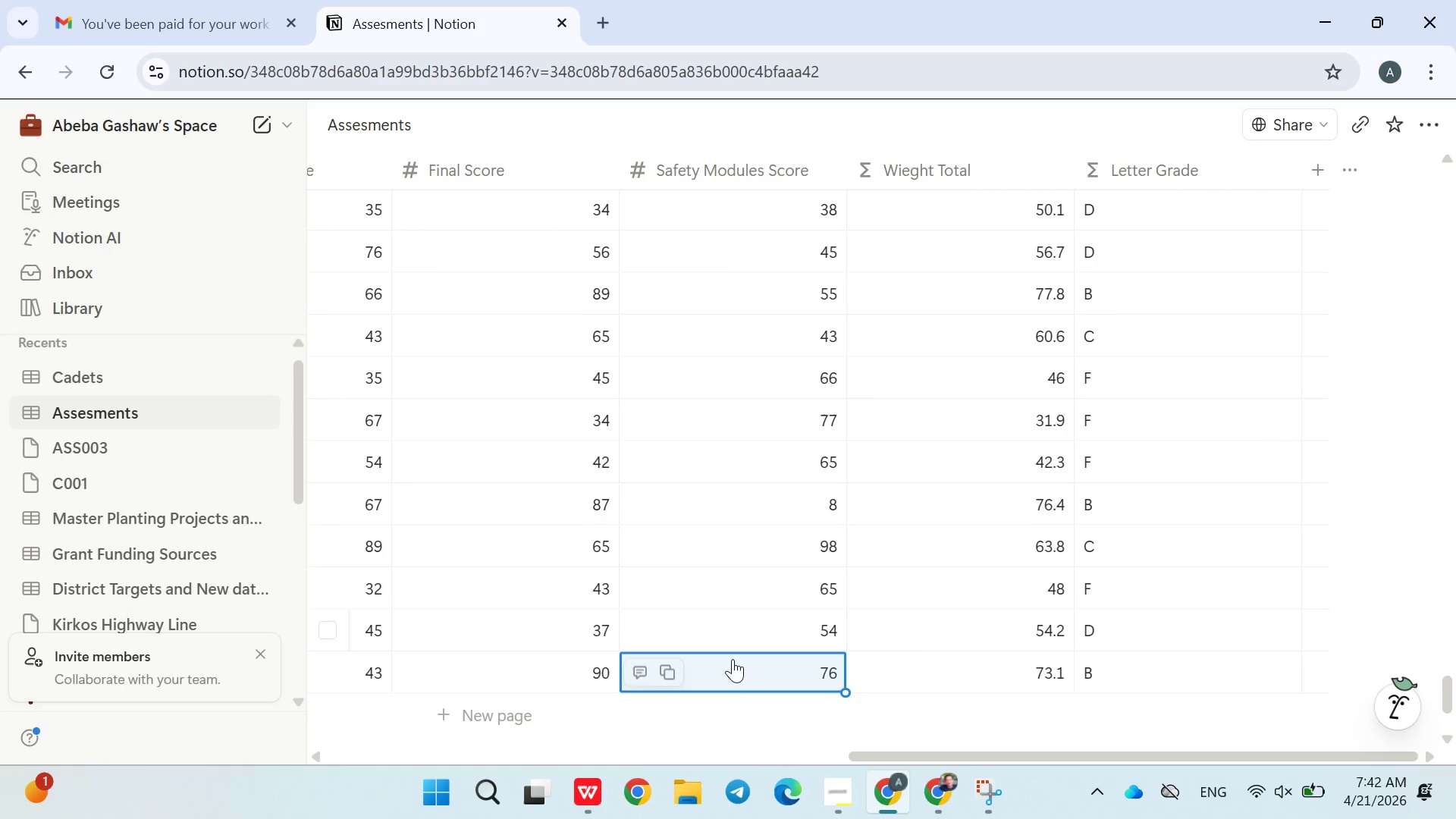 
left_click([729, 713])
 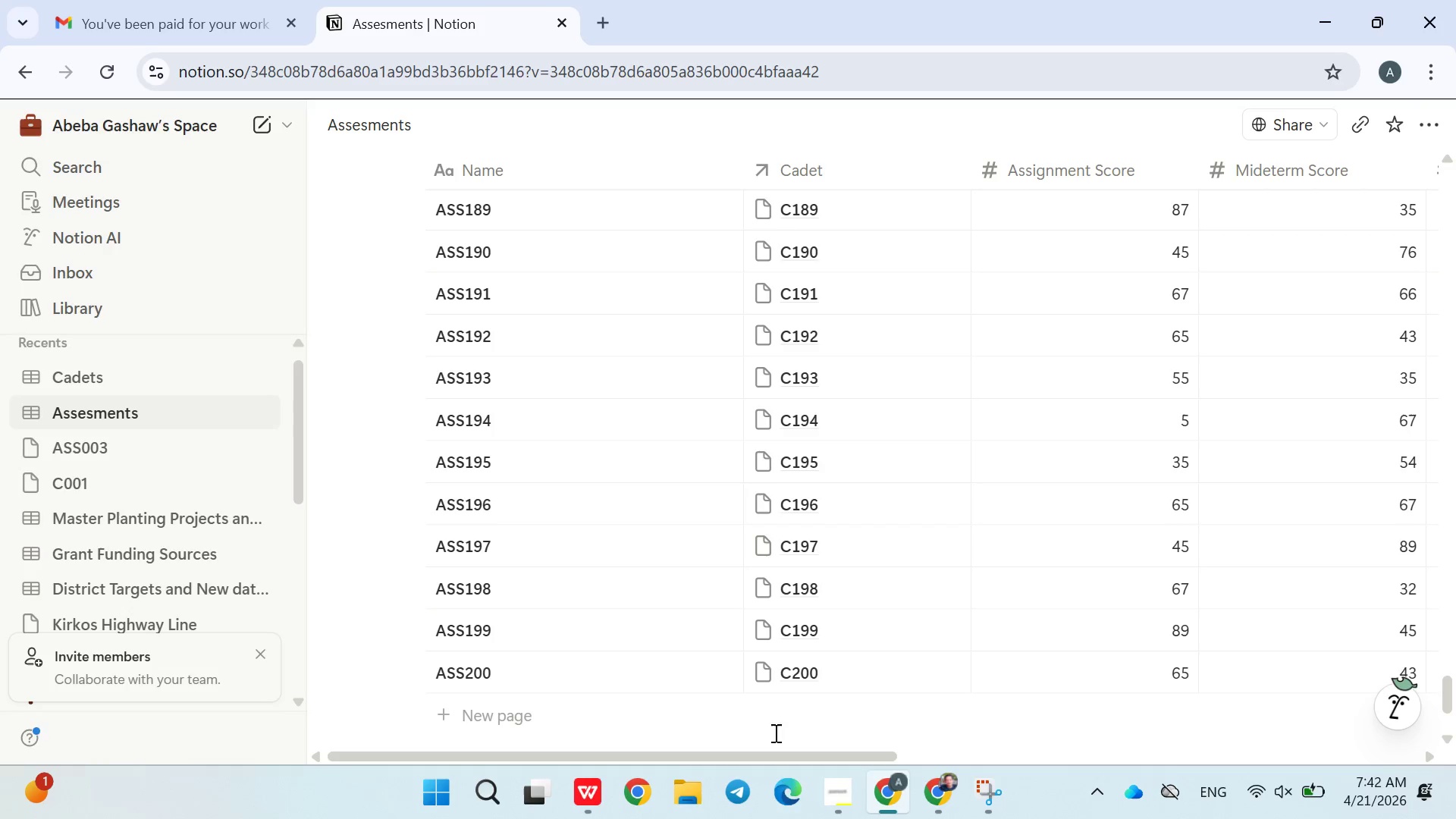 
left_click([843, 813])